 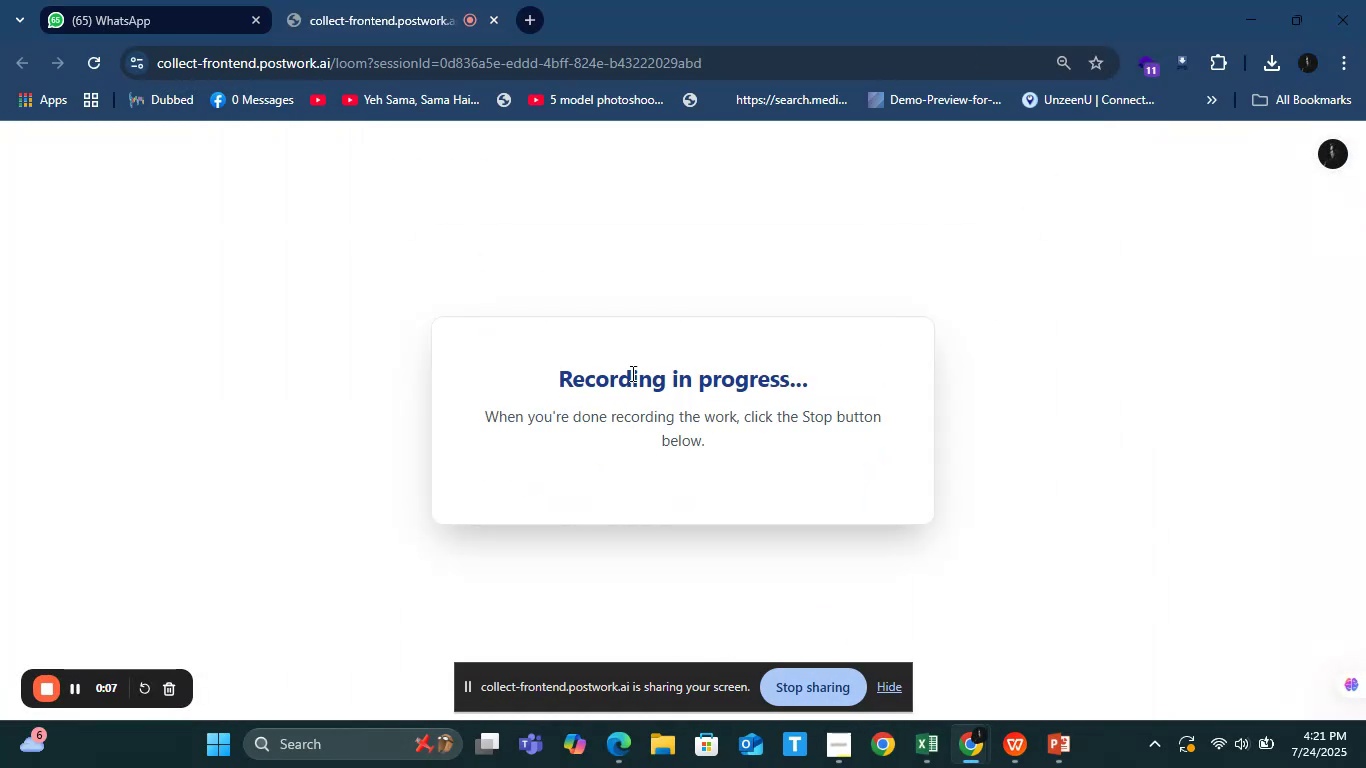 
left_click([354, 734])
 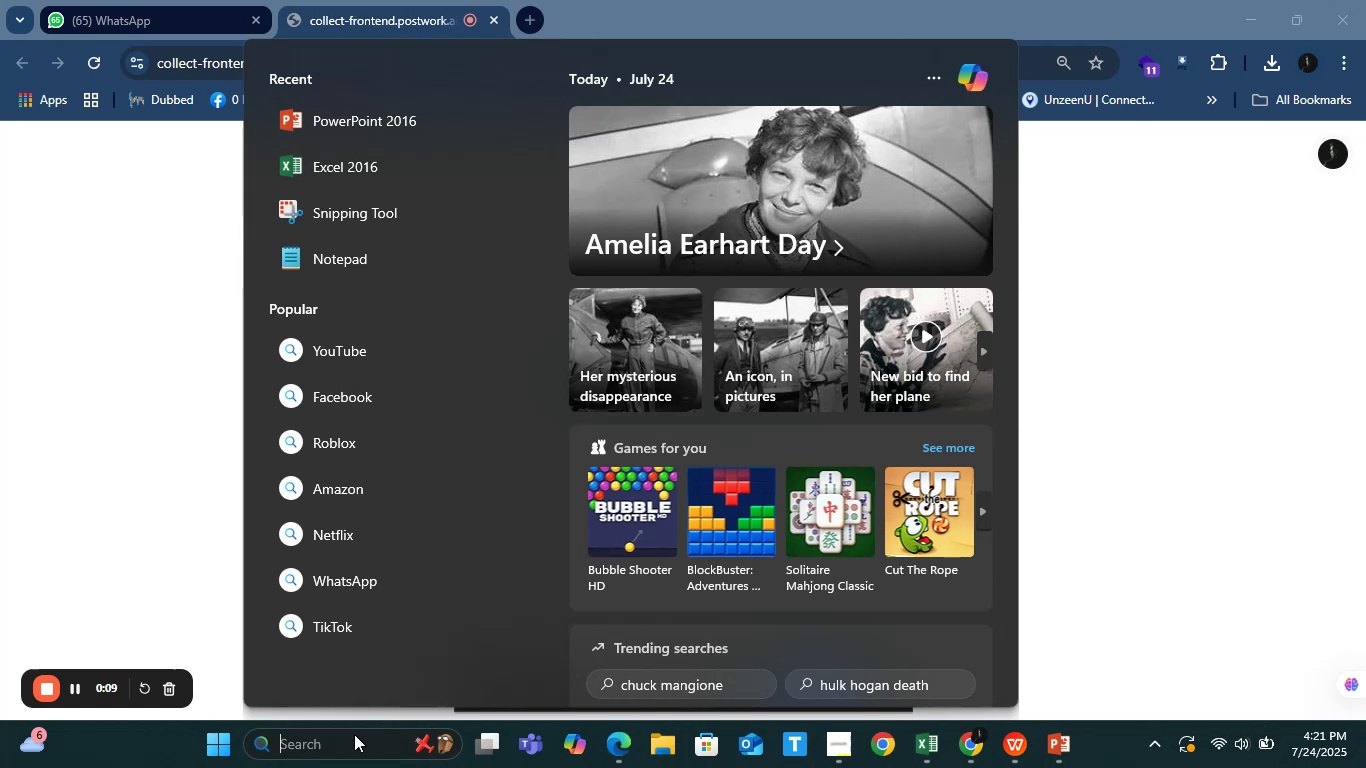 
type(up)
 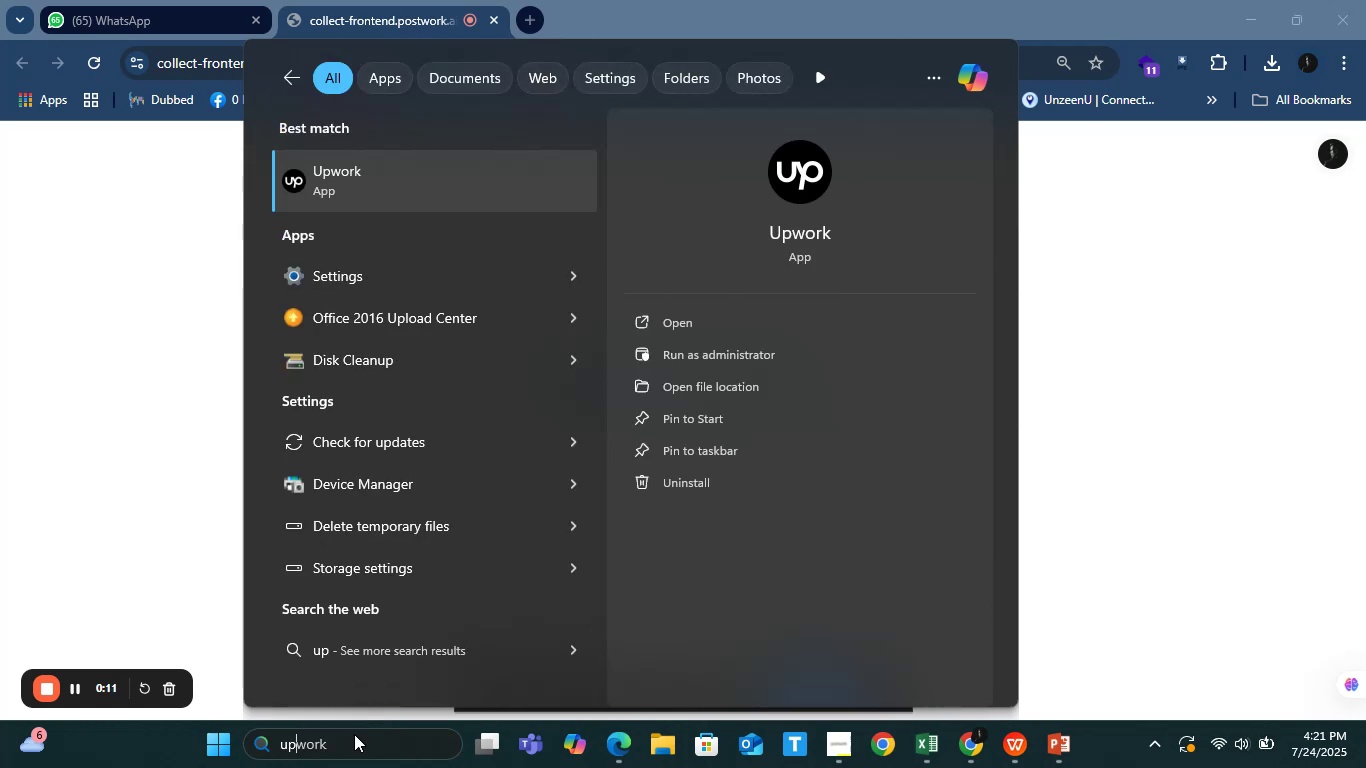 
key(Enter)
 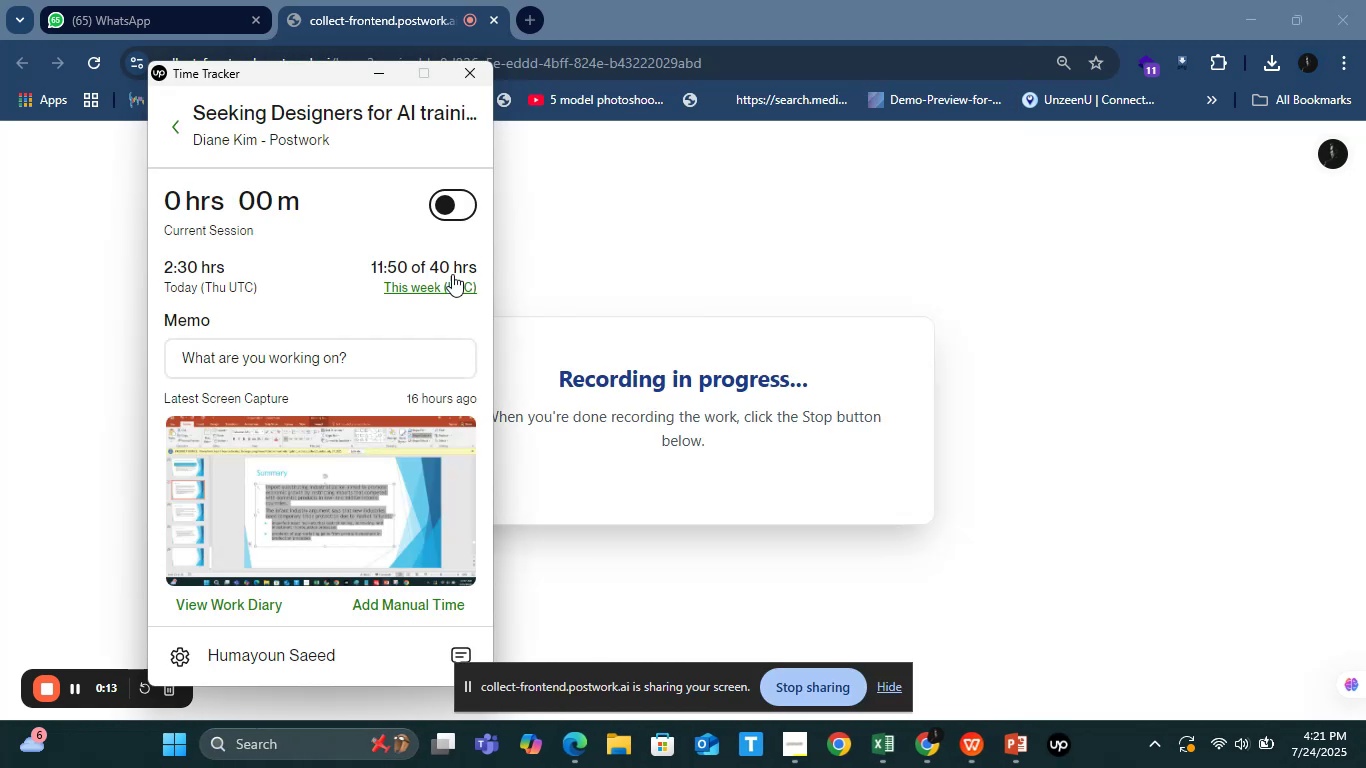 
left_click([459, 198])
 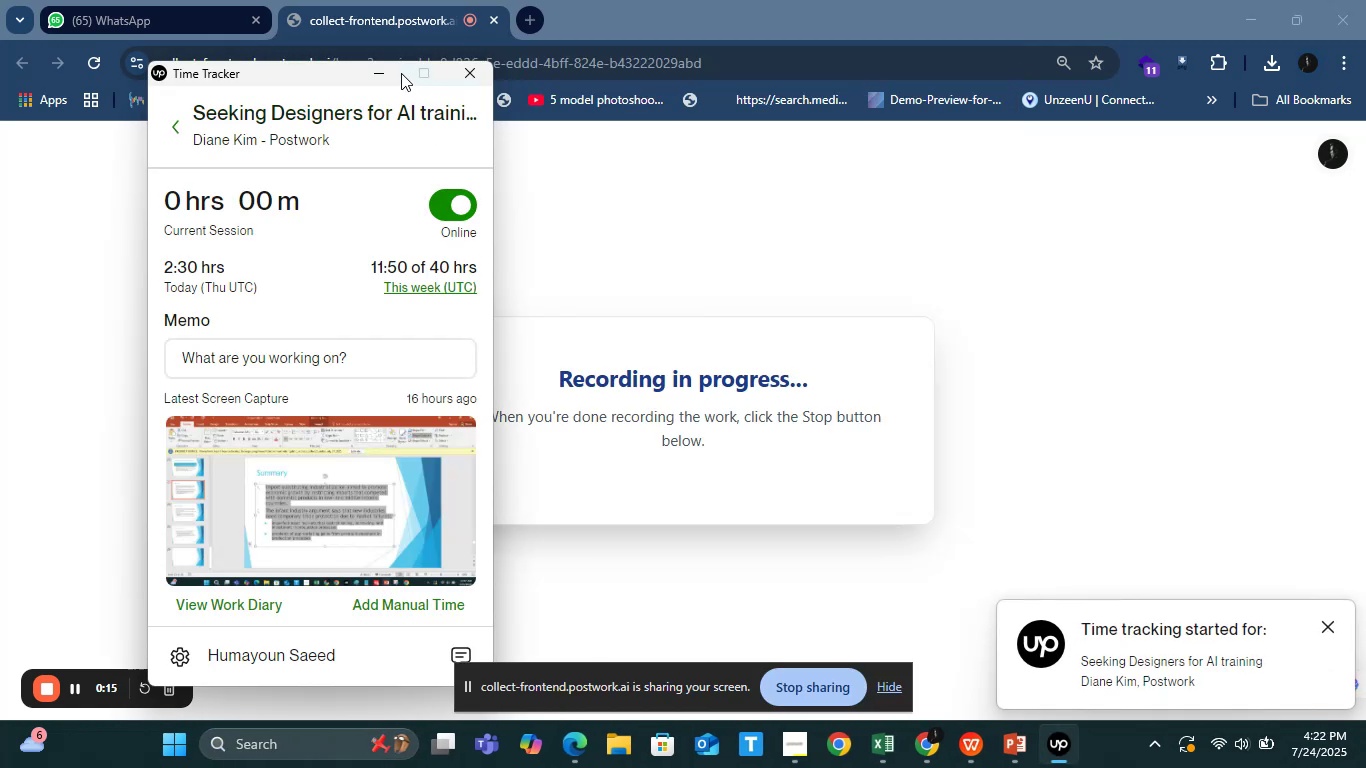 
left_click([391, 73])
 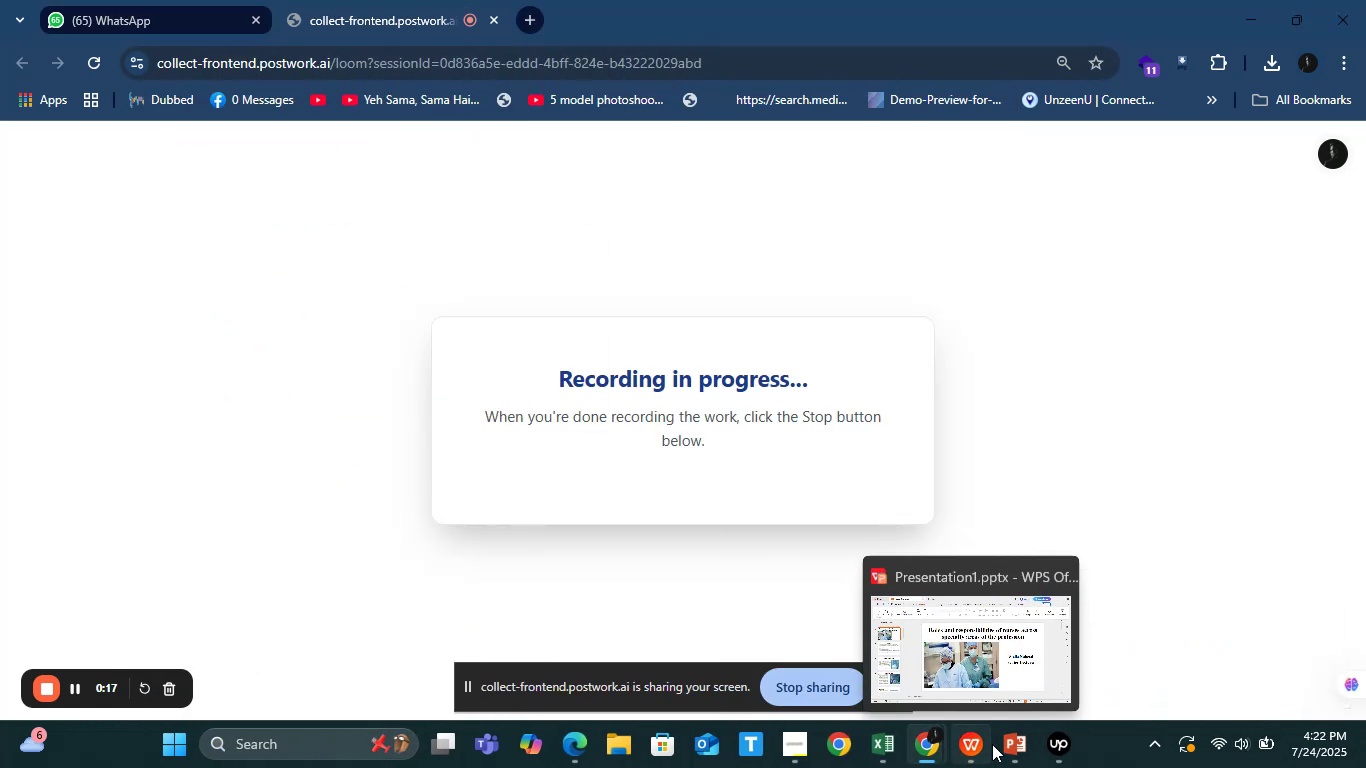 
left_click([1005, 743])
 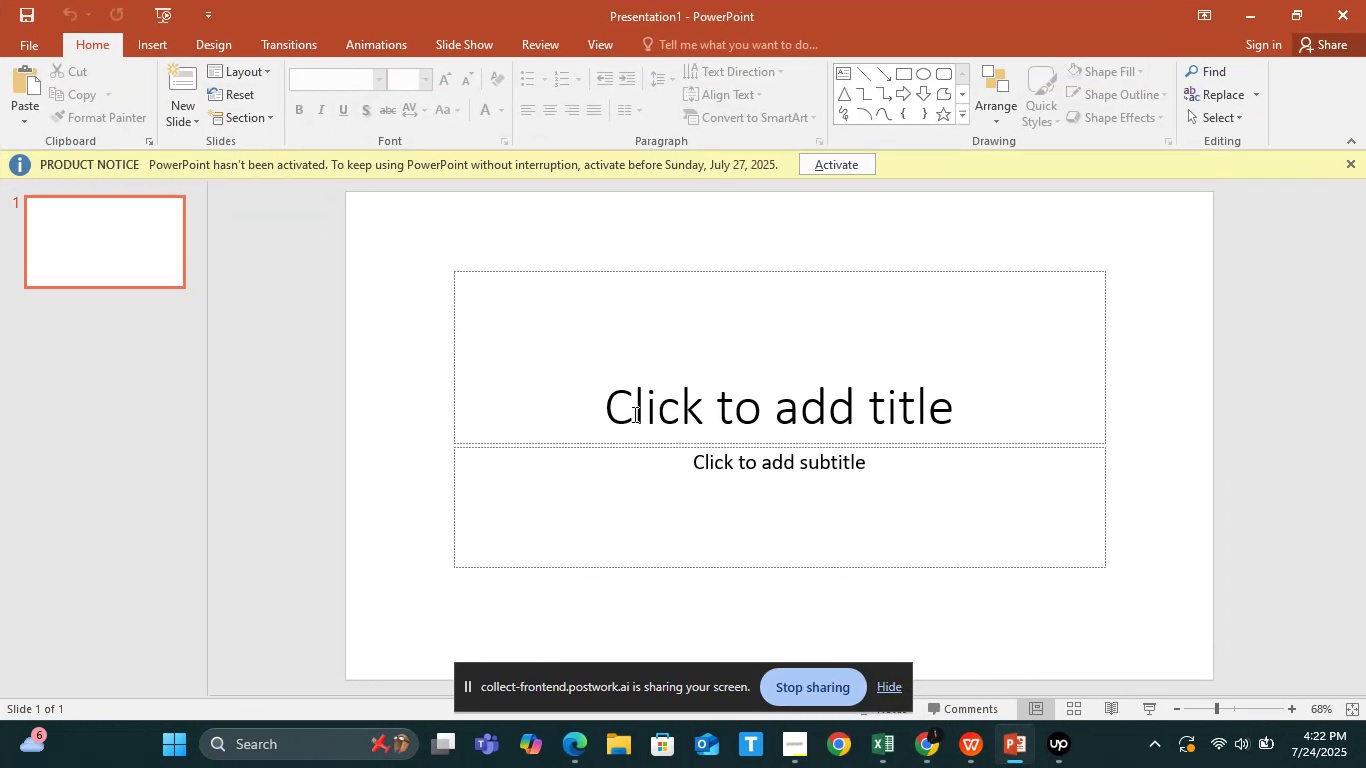 
left_click([633, 414])
 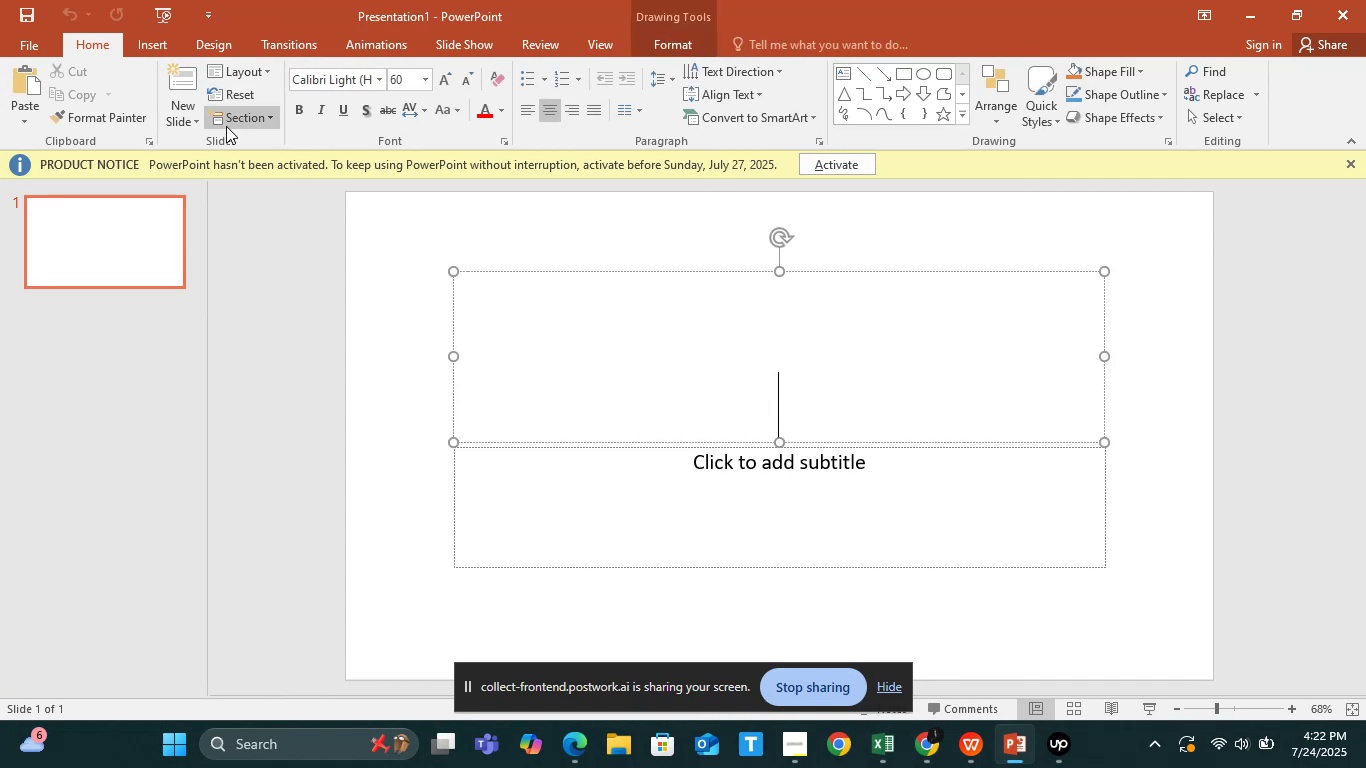 
right_click([126, 262])
 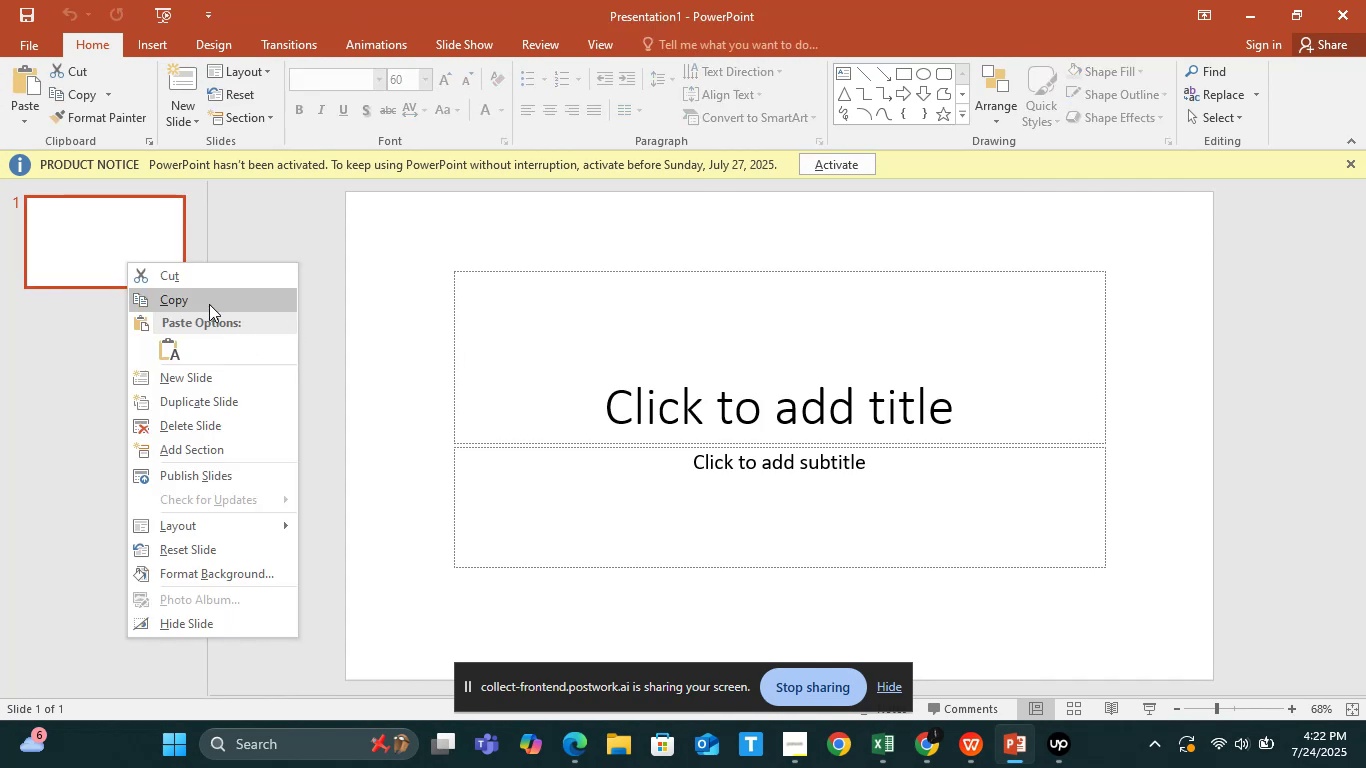 
left_click([202, 284])
 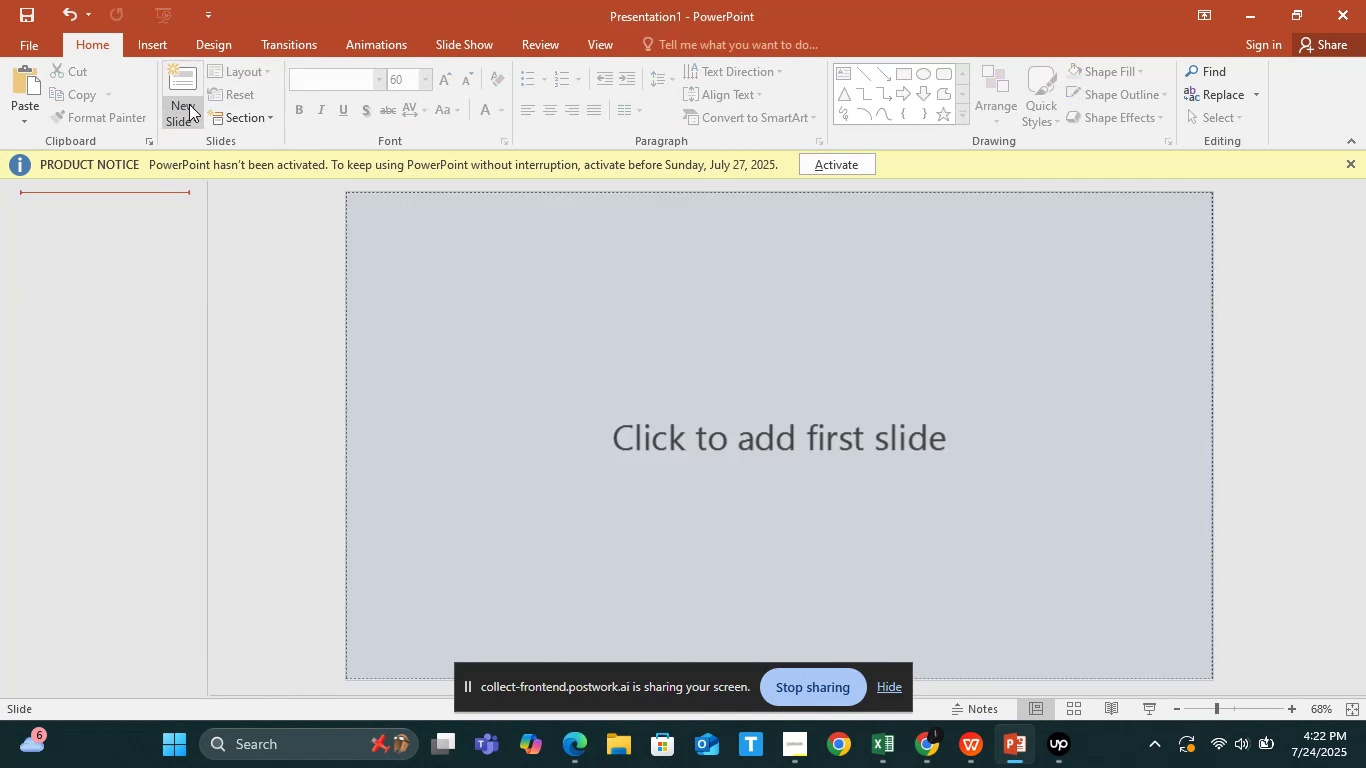 
left_click([192, 106])
 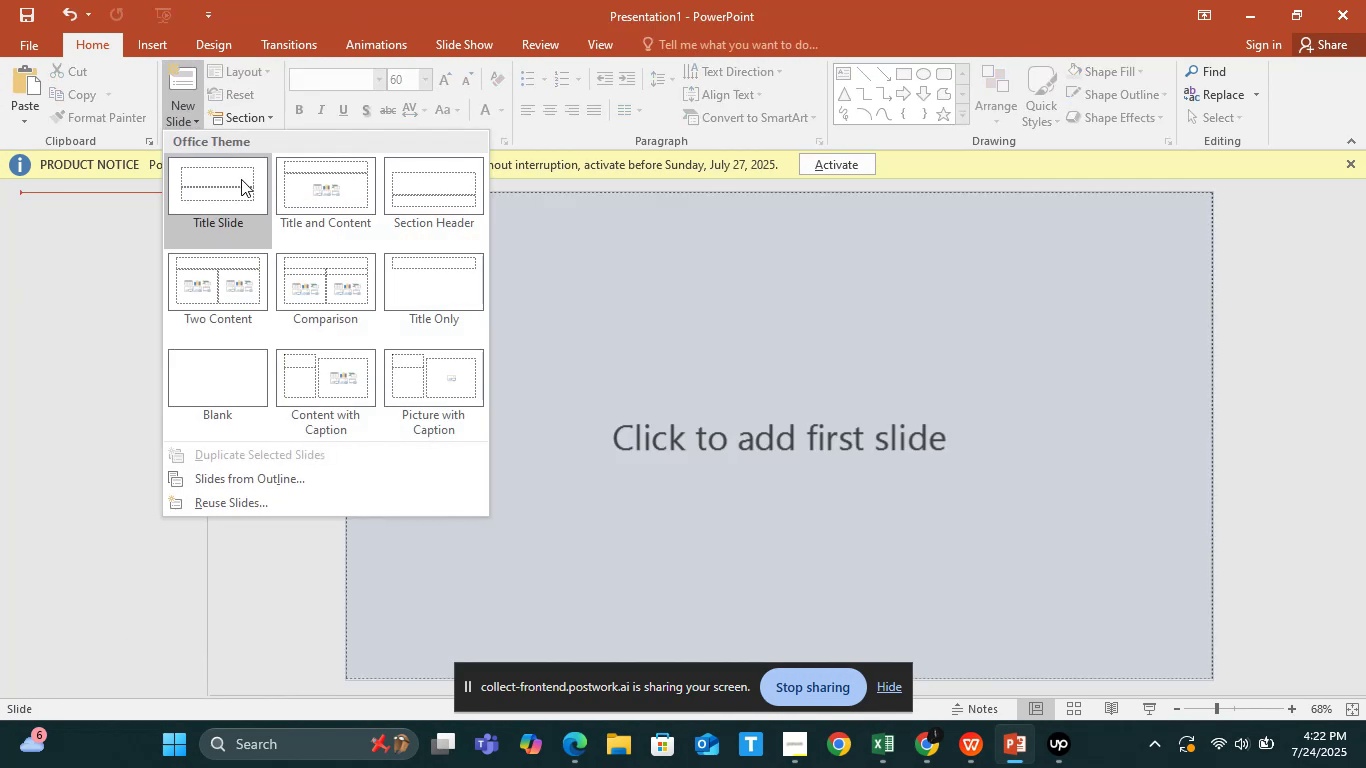 
left_click([241, 179])
 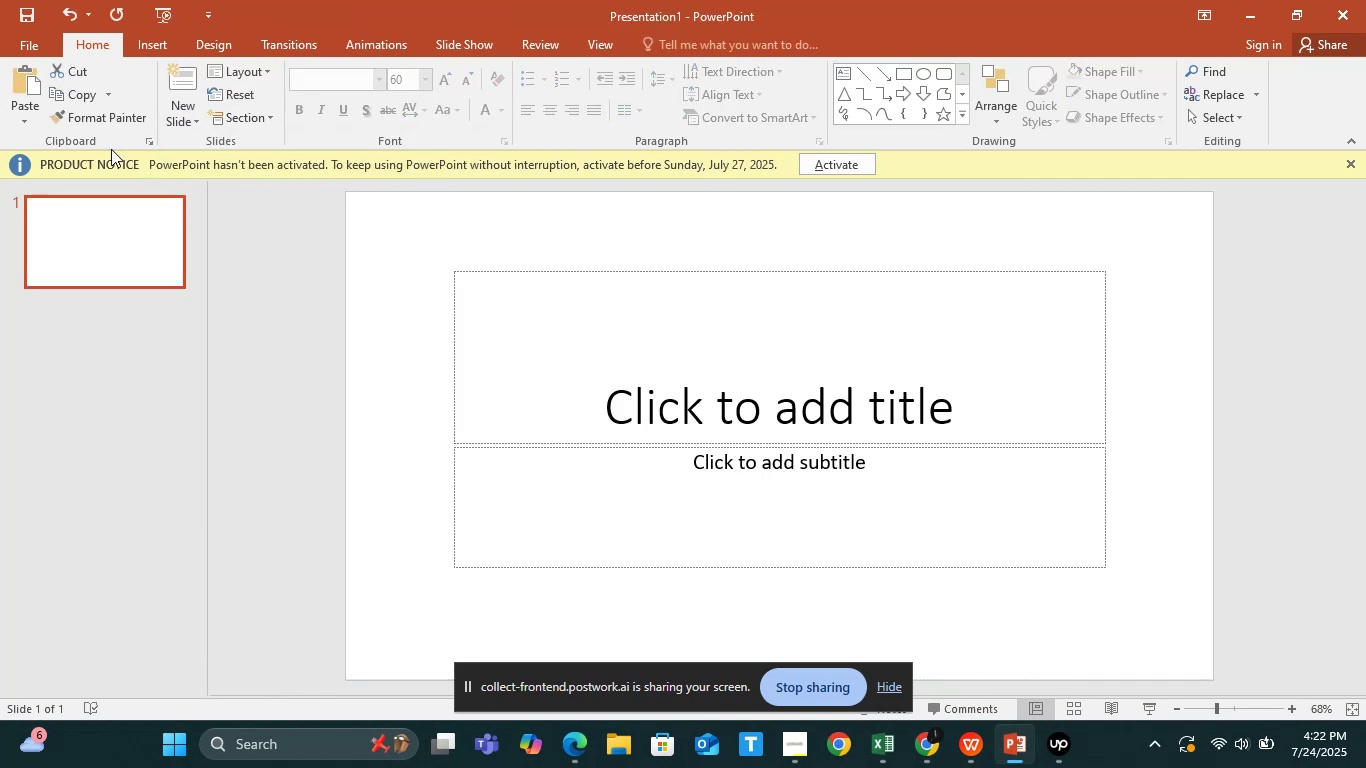 
right_click([109, 272])
 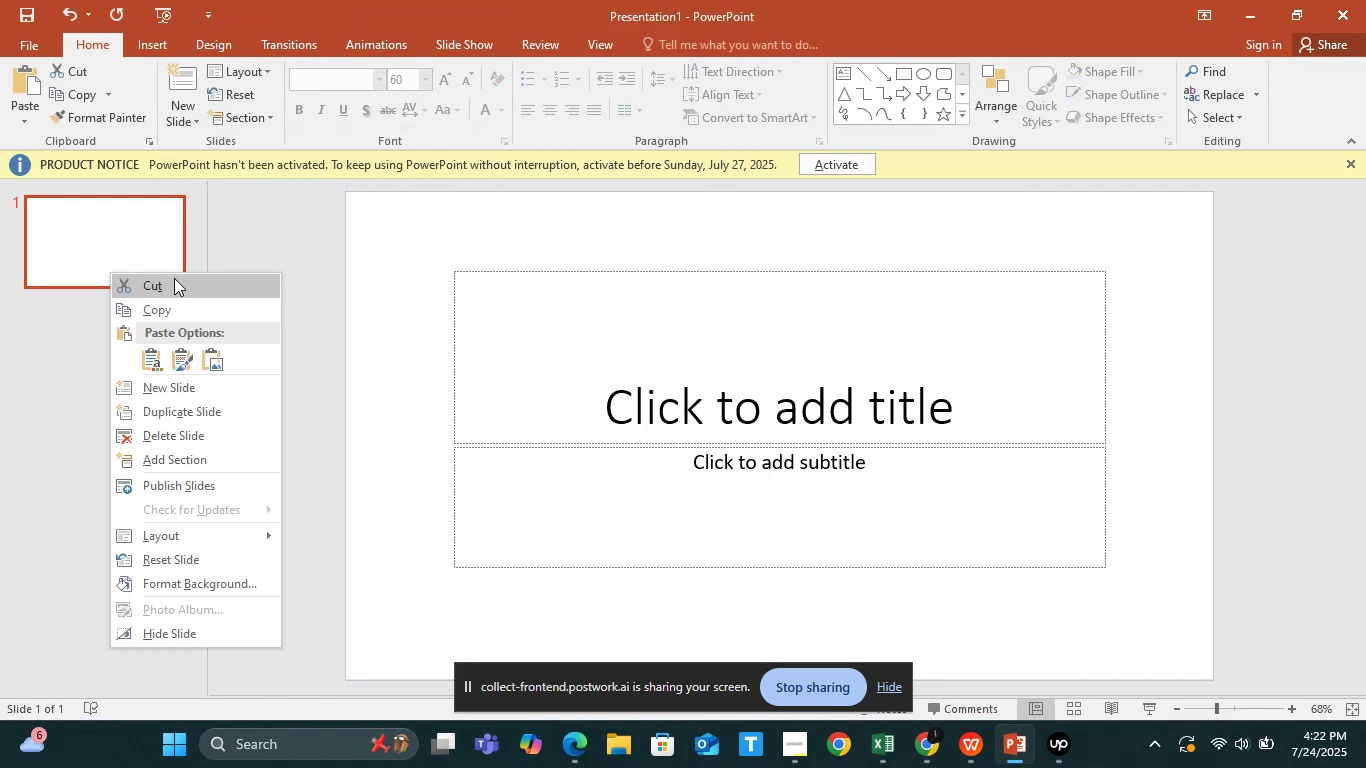 
left_click([174, 278])
 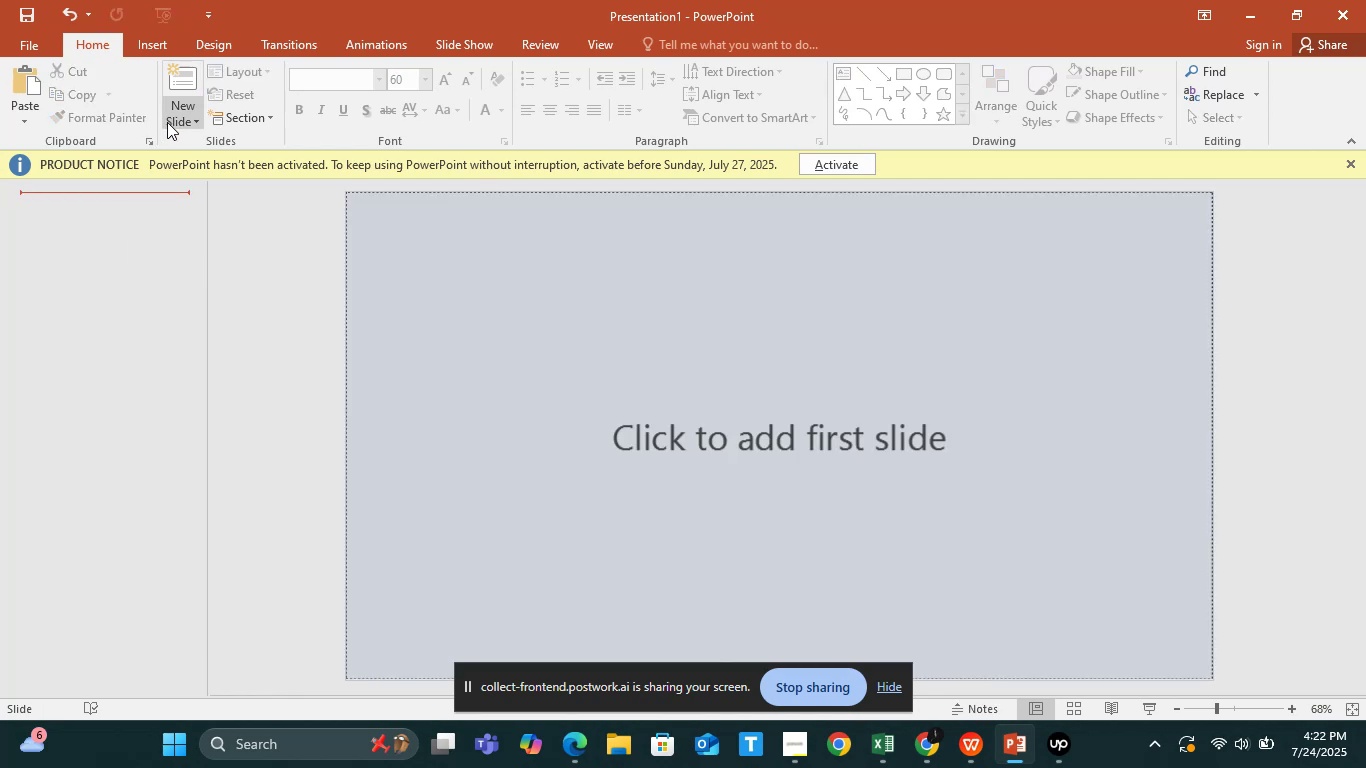 
left_click([177, 120])
 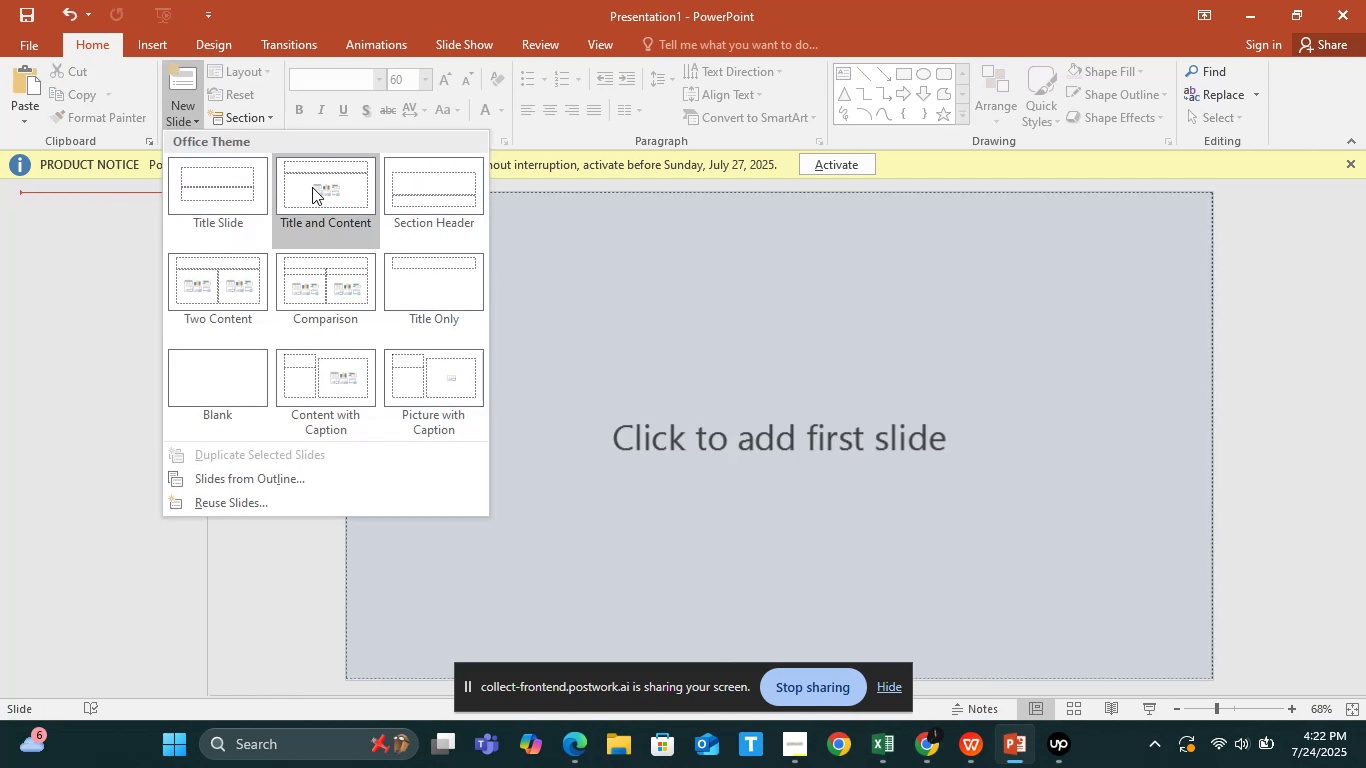 
left_click([318, 188])
 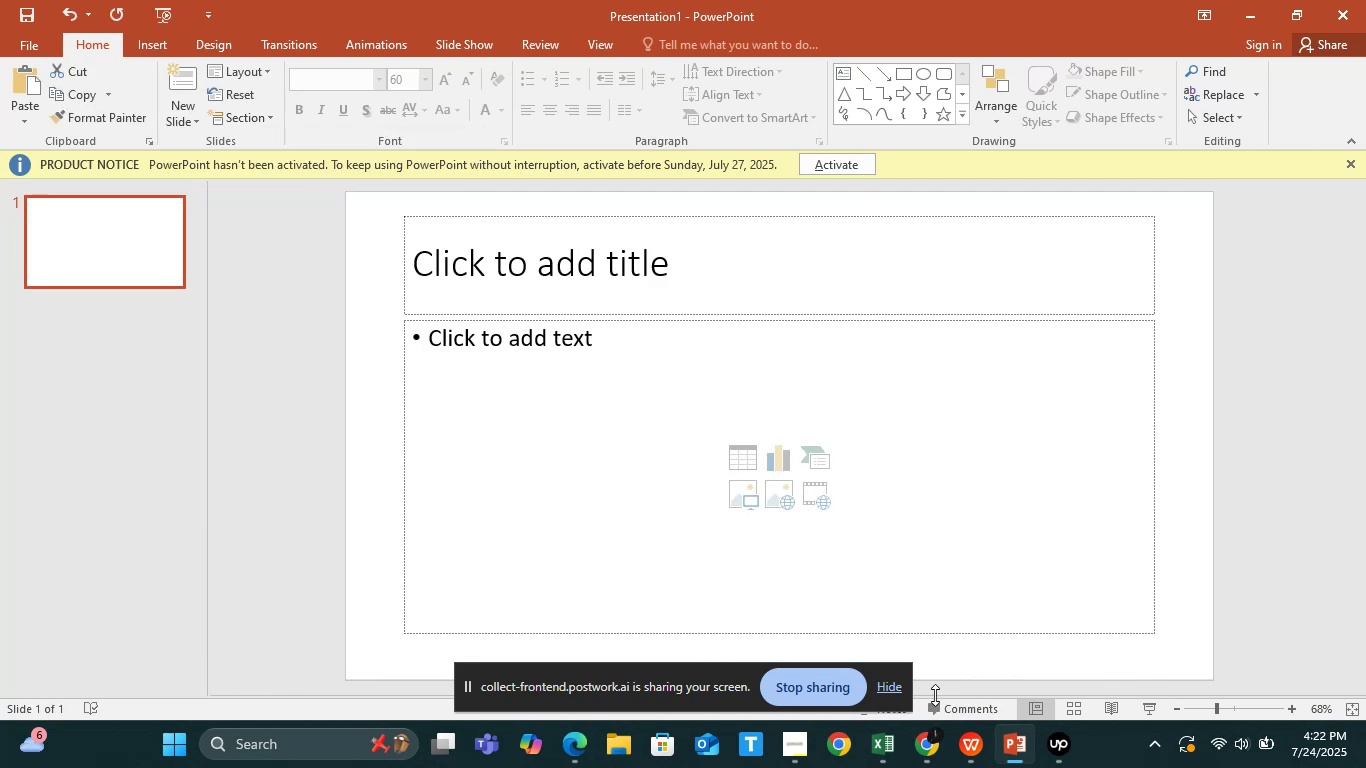 
left_click([966, 737])
 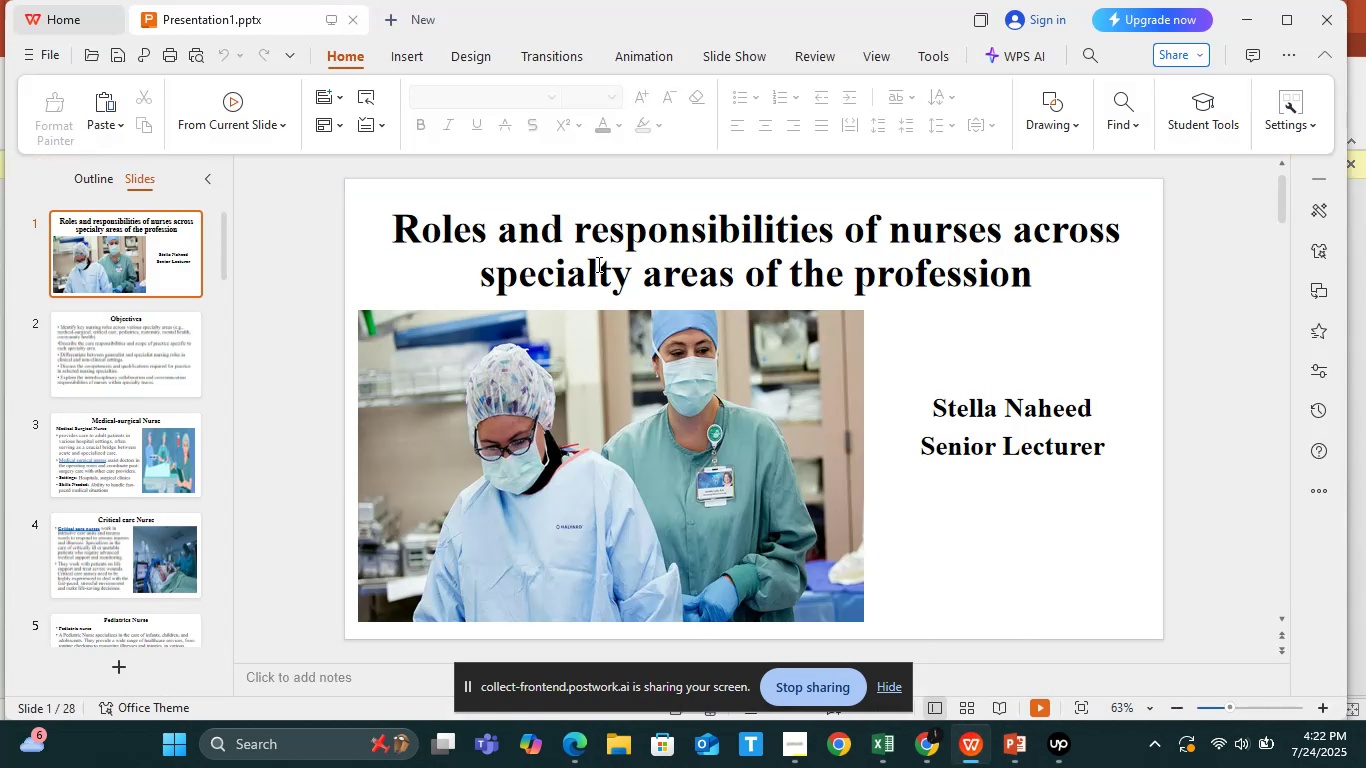 
double_click([597, 264])
 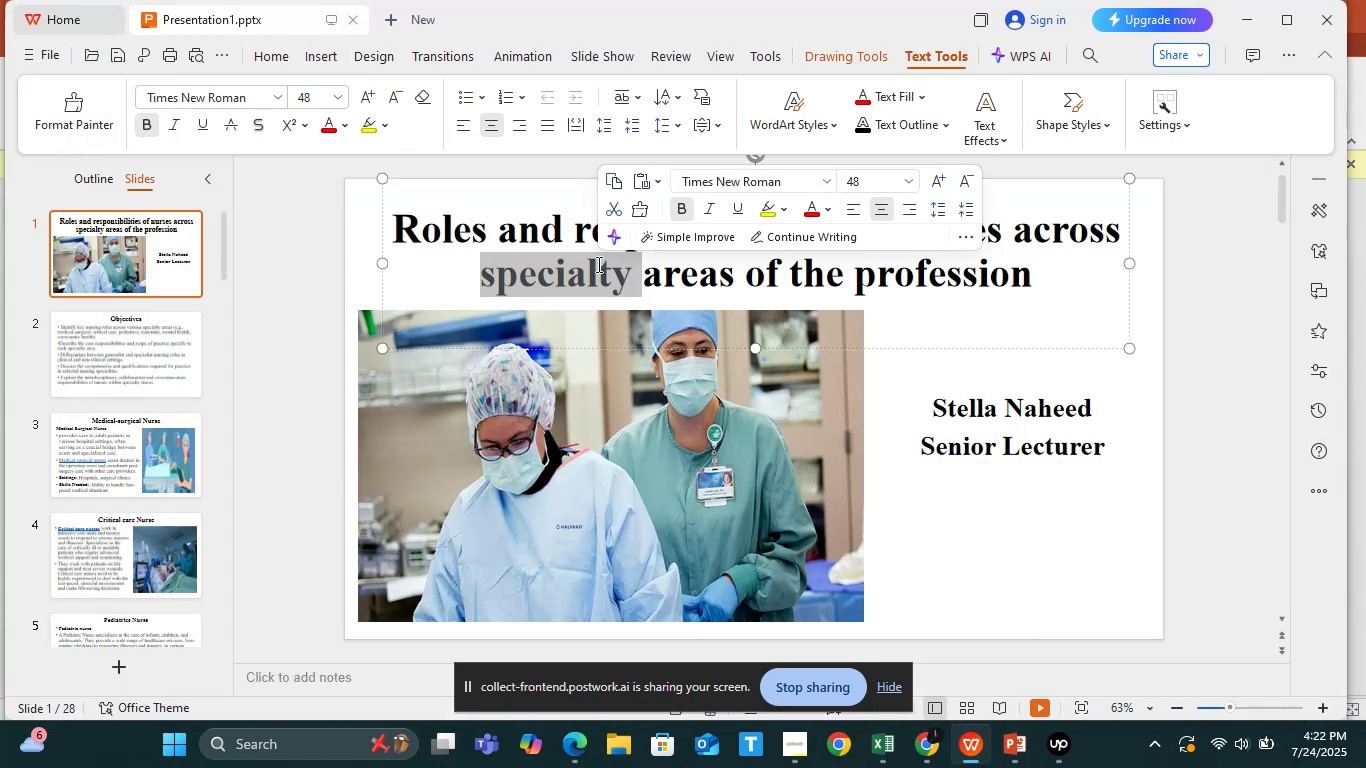 
left_click([597, 264])
 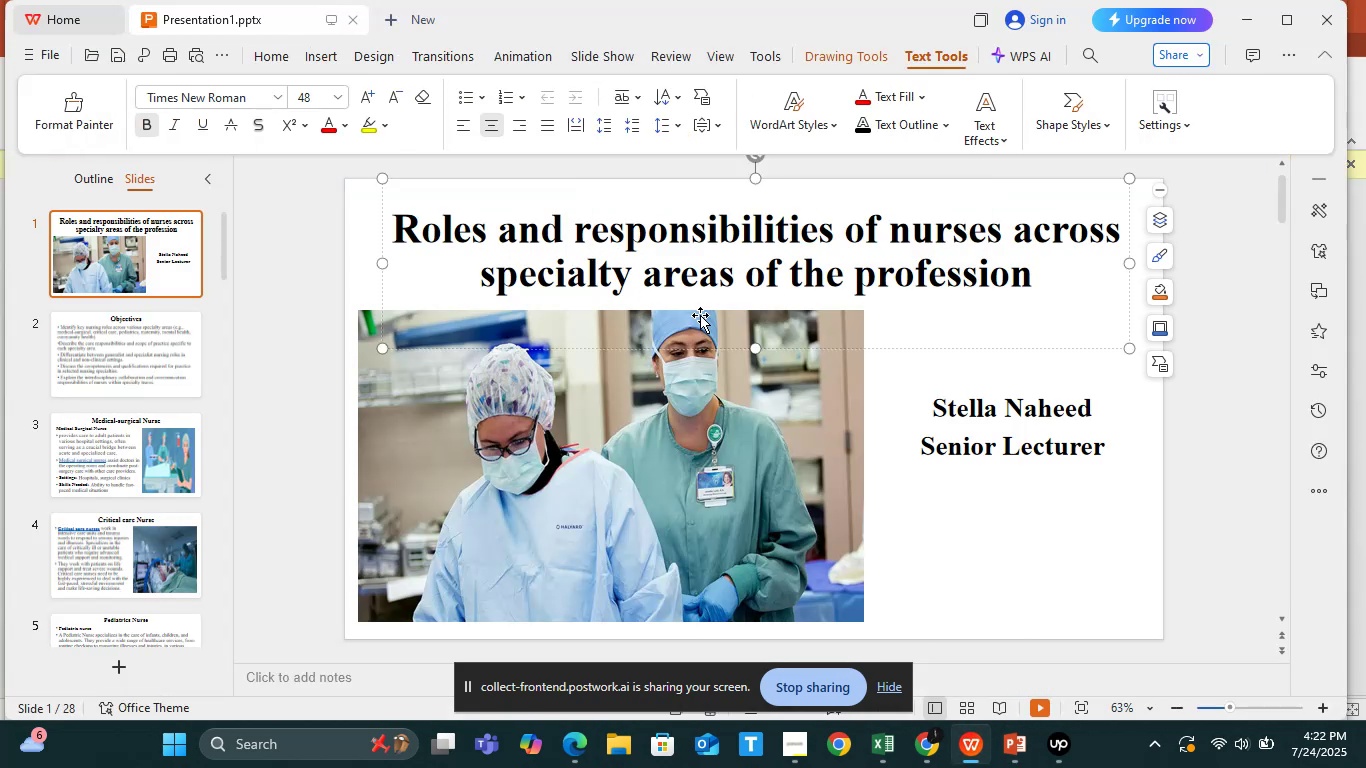 
key(Control+A)
 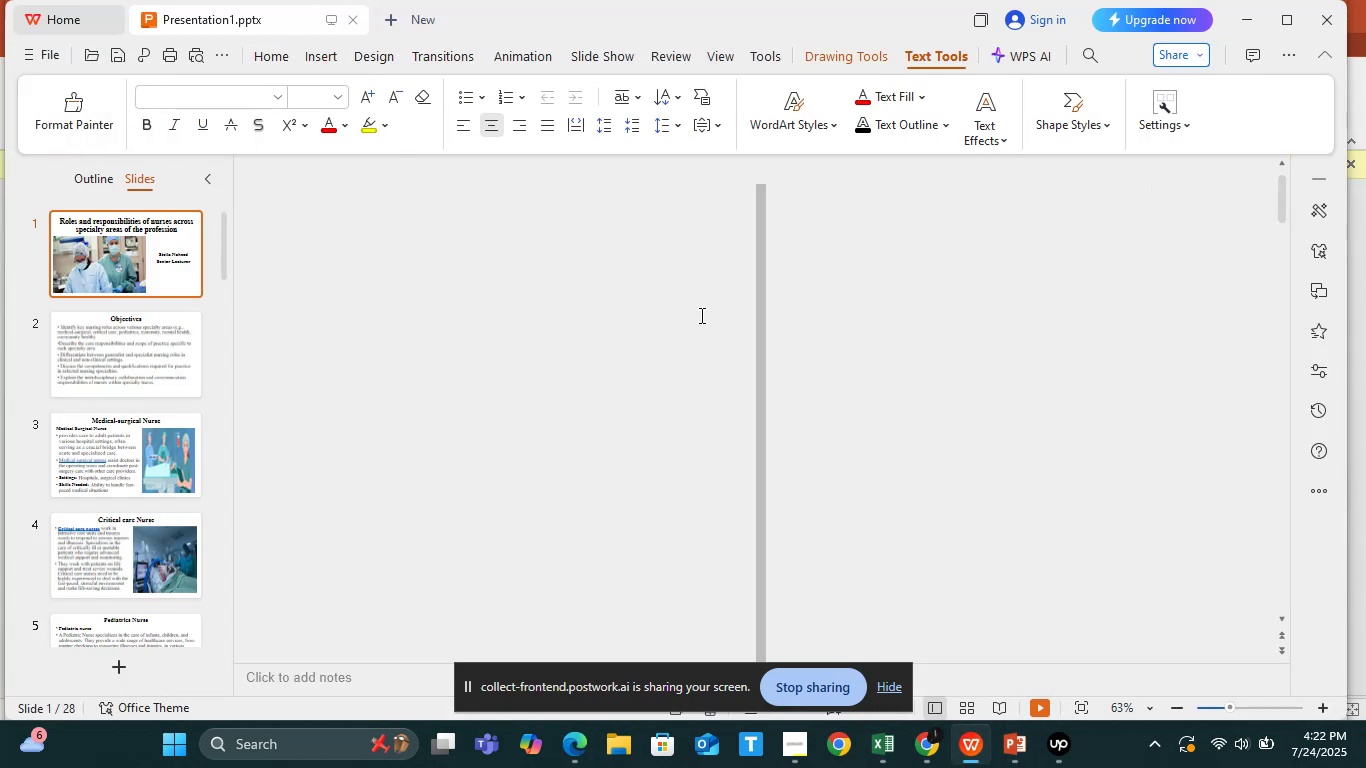 
key(Control+Z)
 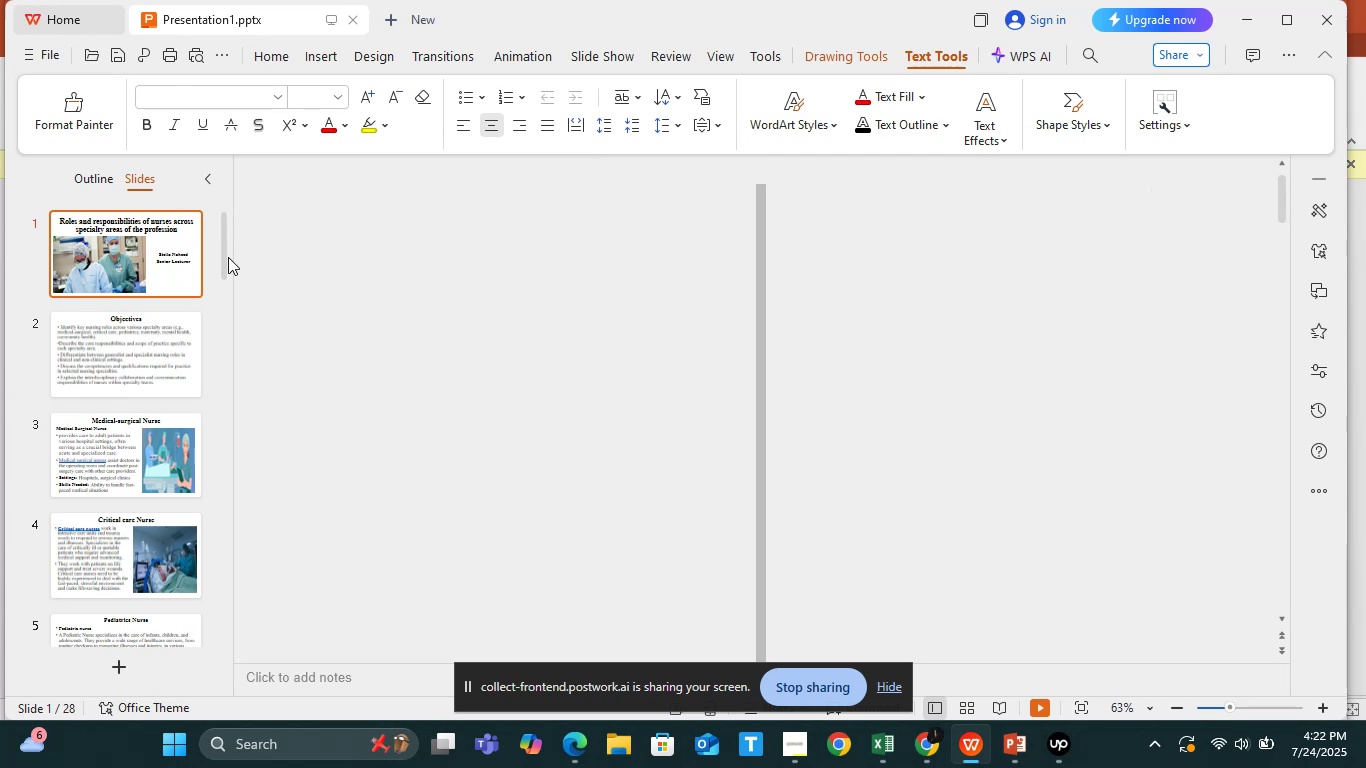 
left_click([146, 245])
 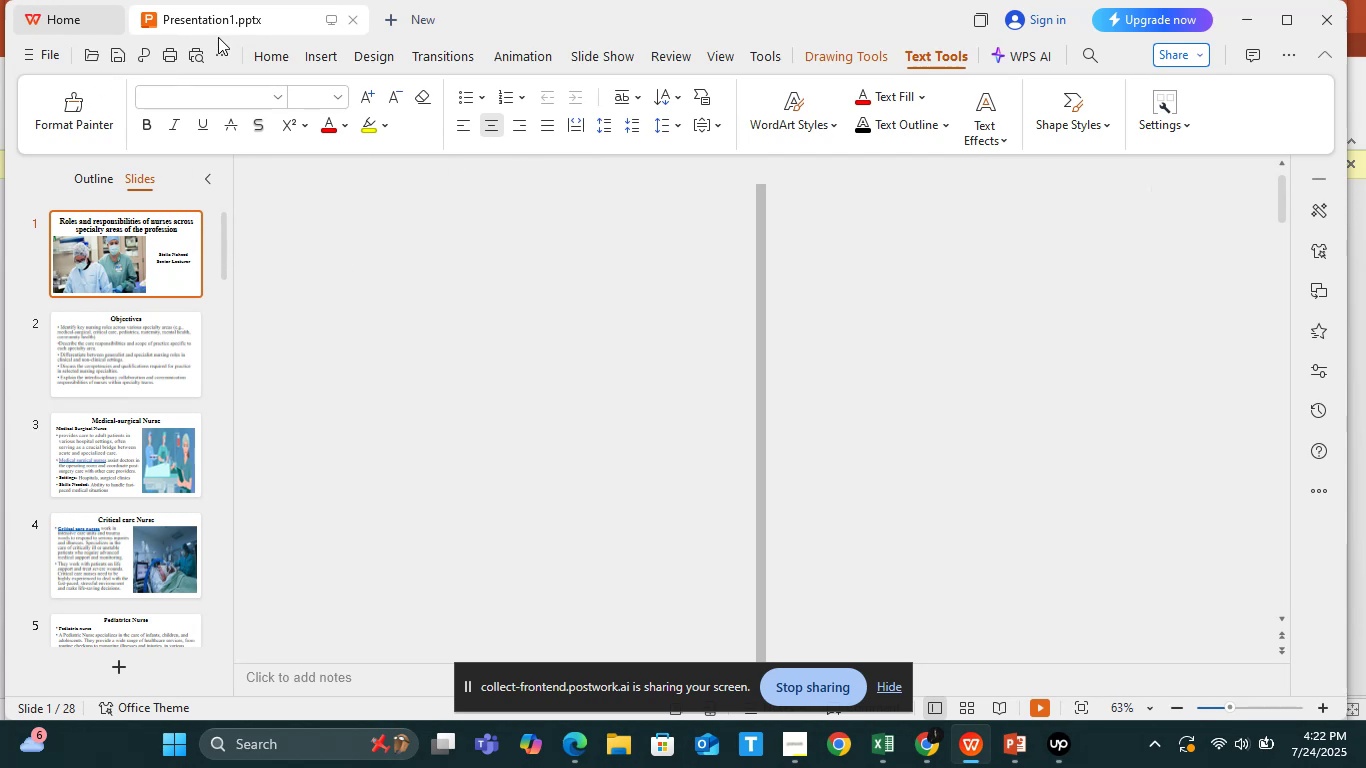 
left_click([219, 21])
 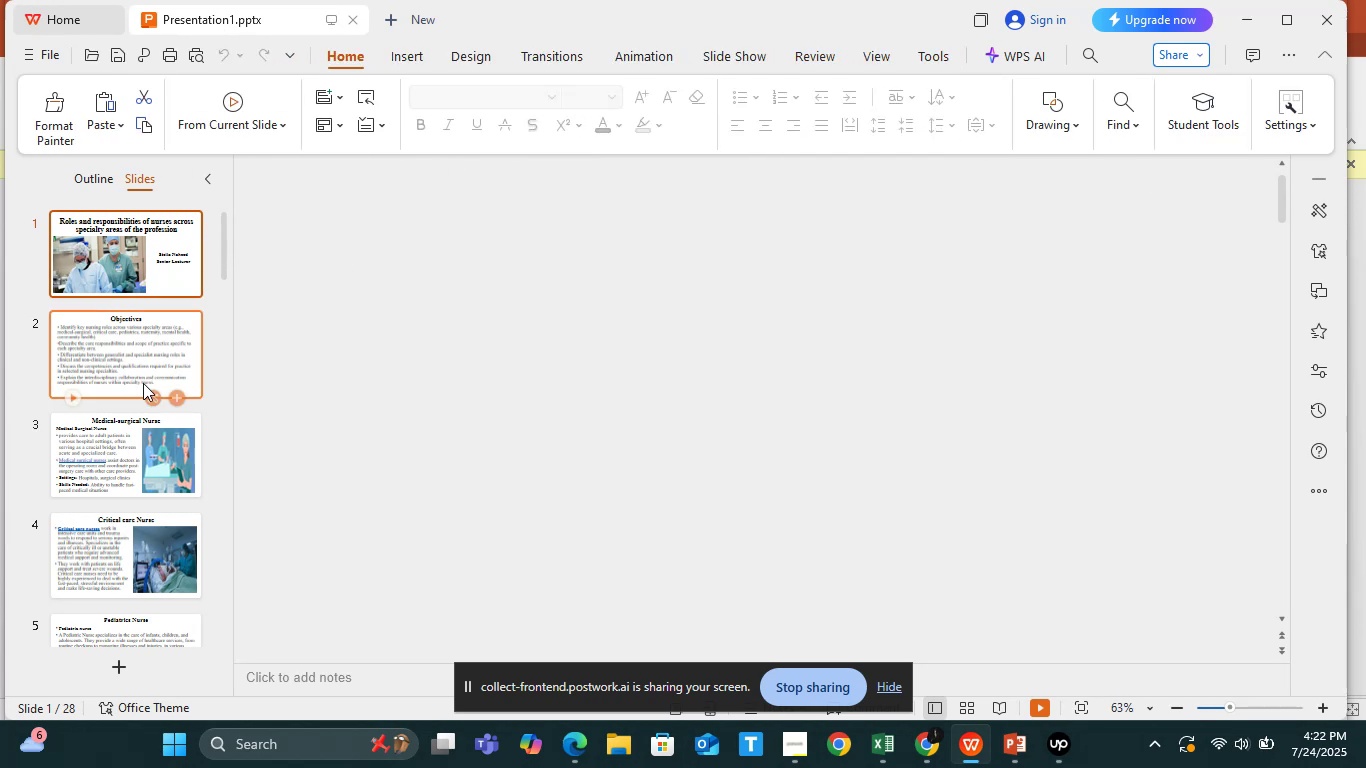 
left_click([129, 361])
 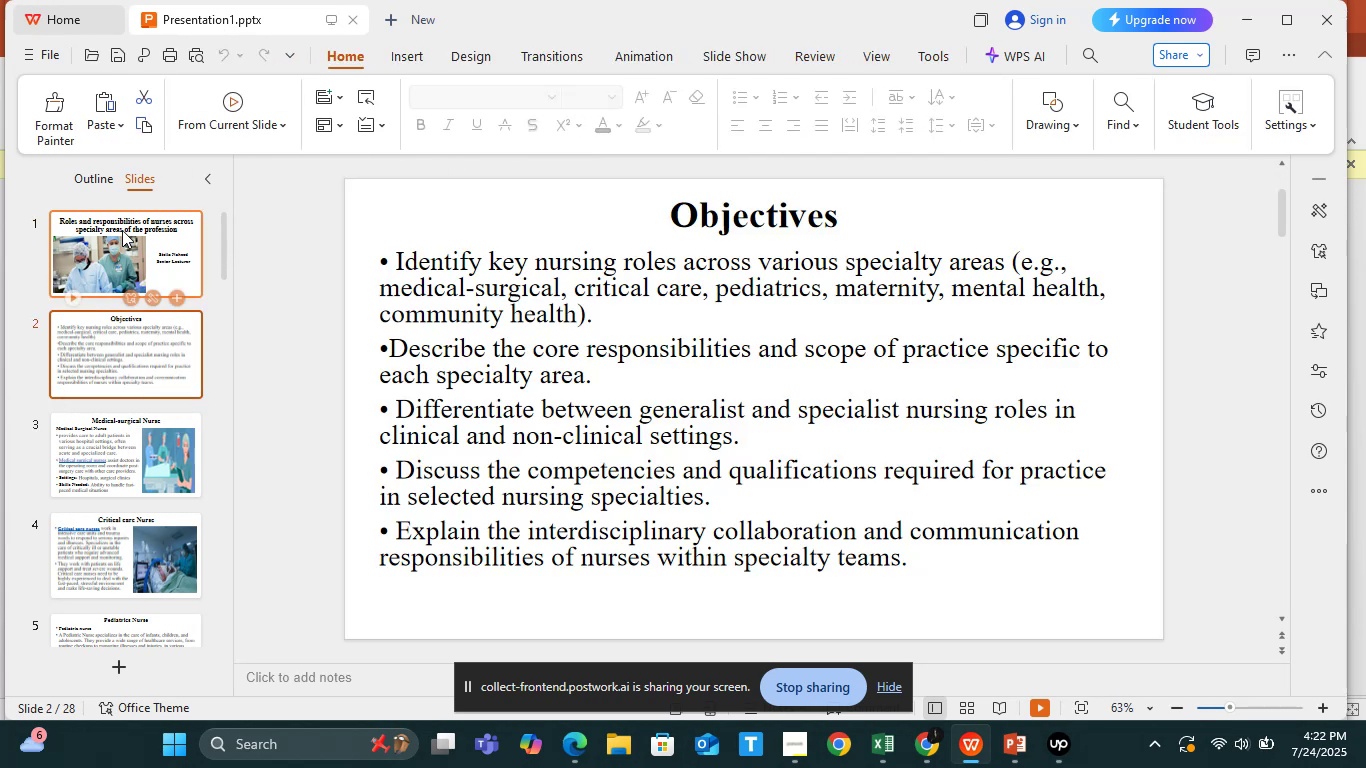 
left_click([122, 230])
 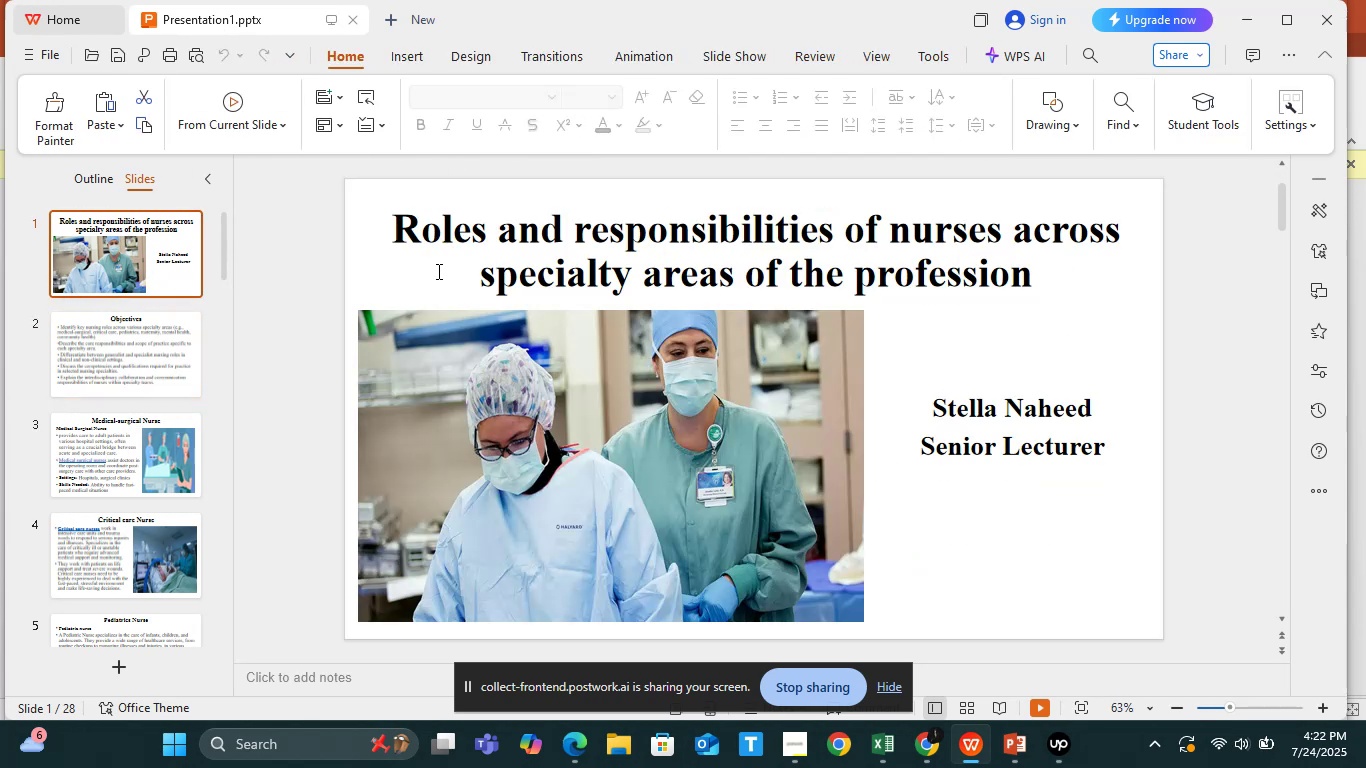 
left_click([438, 264])
 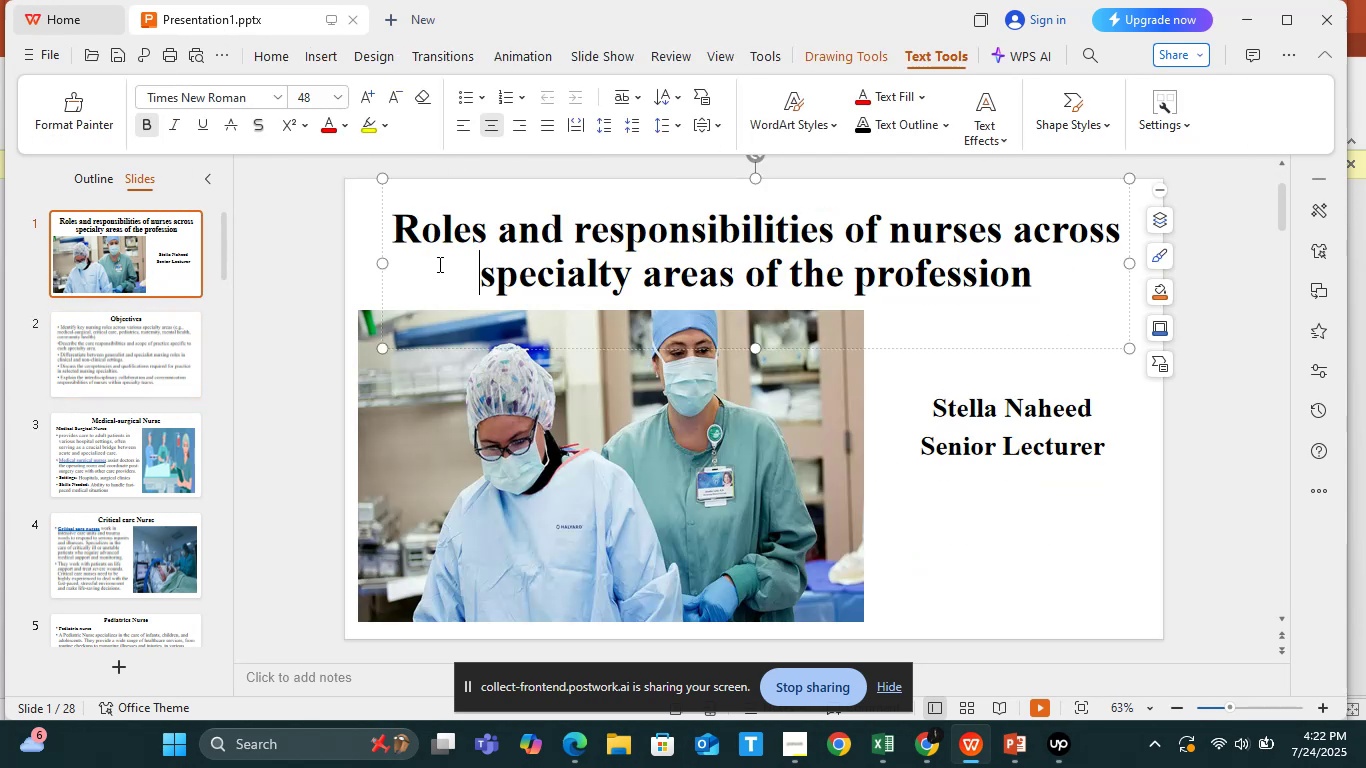 
key(Control+A)
 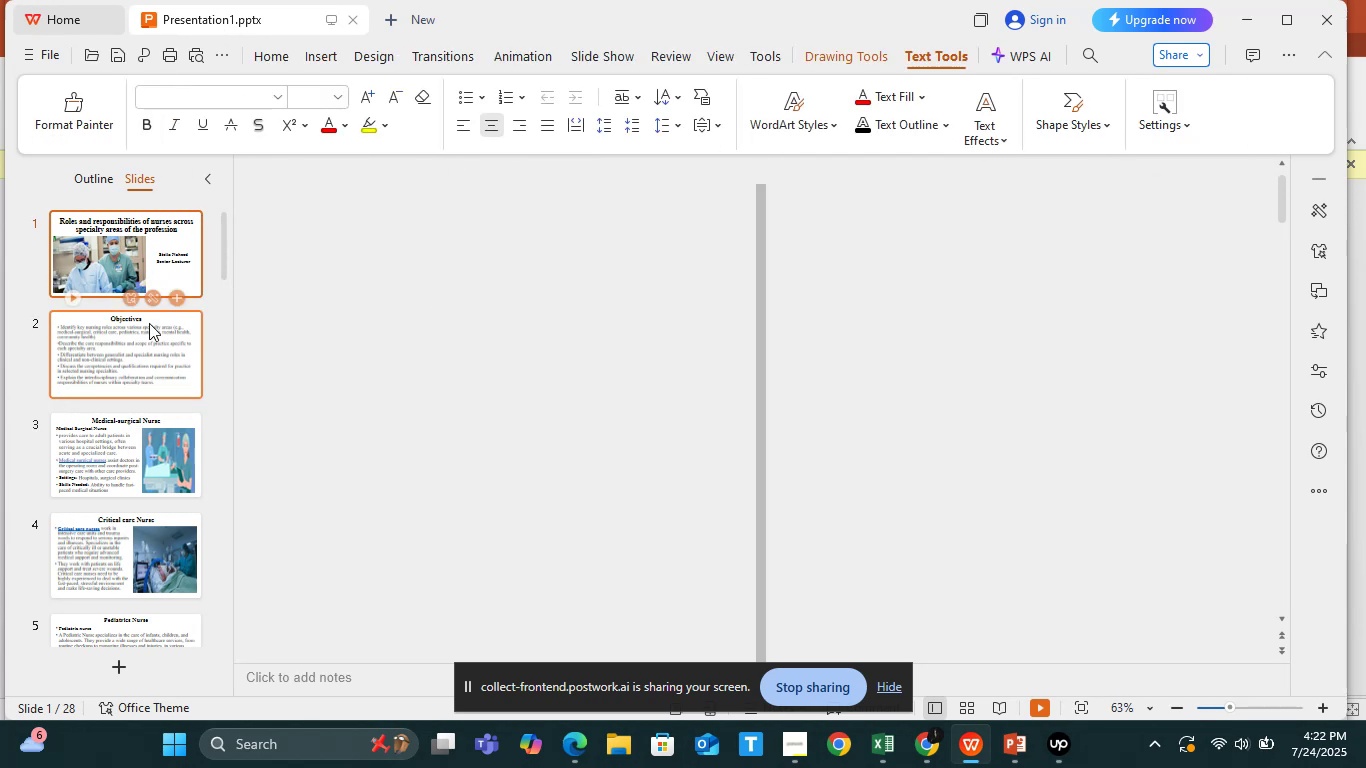 
left_click([135, 363])
 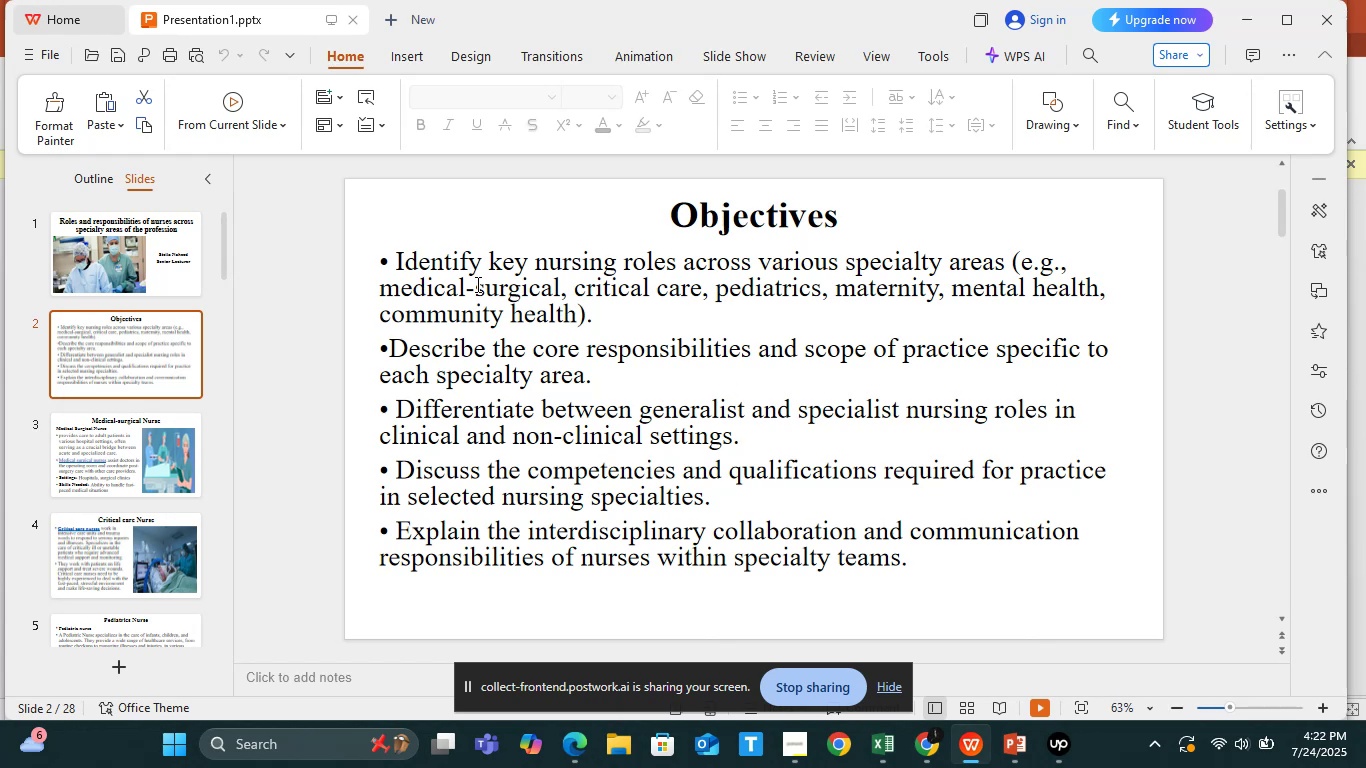 
left_click([683, 226])
 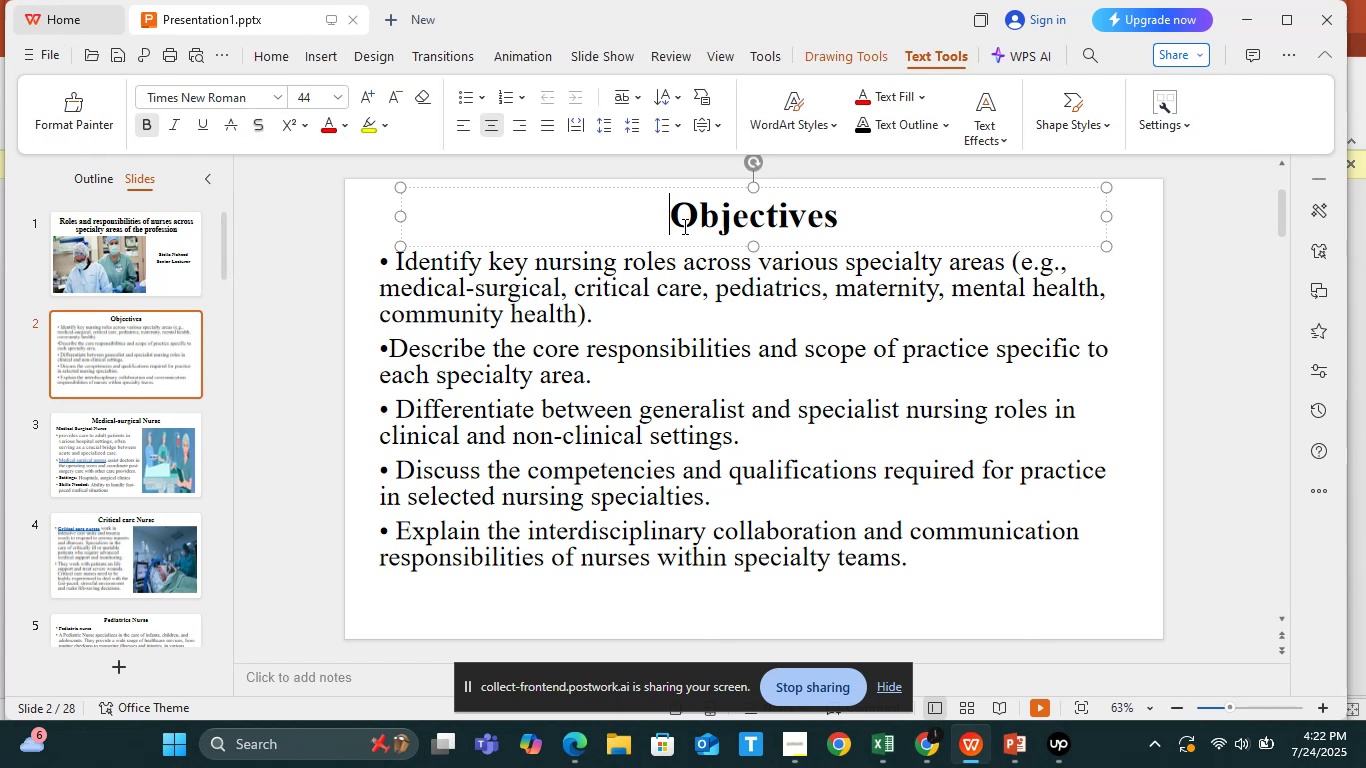 
key(Control+A)
 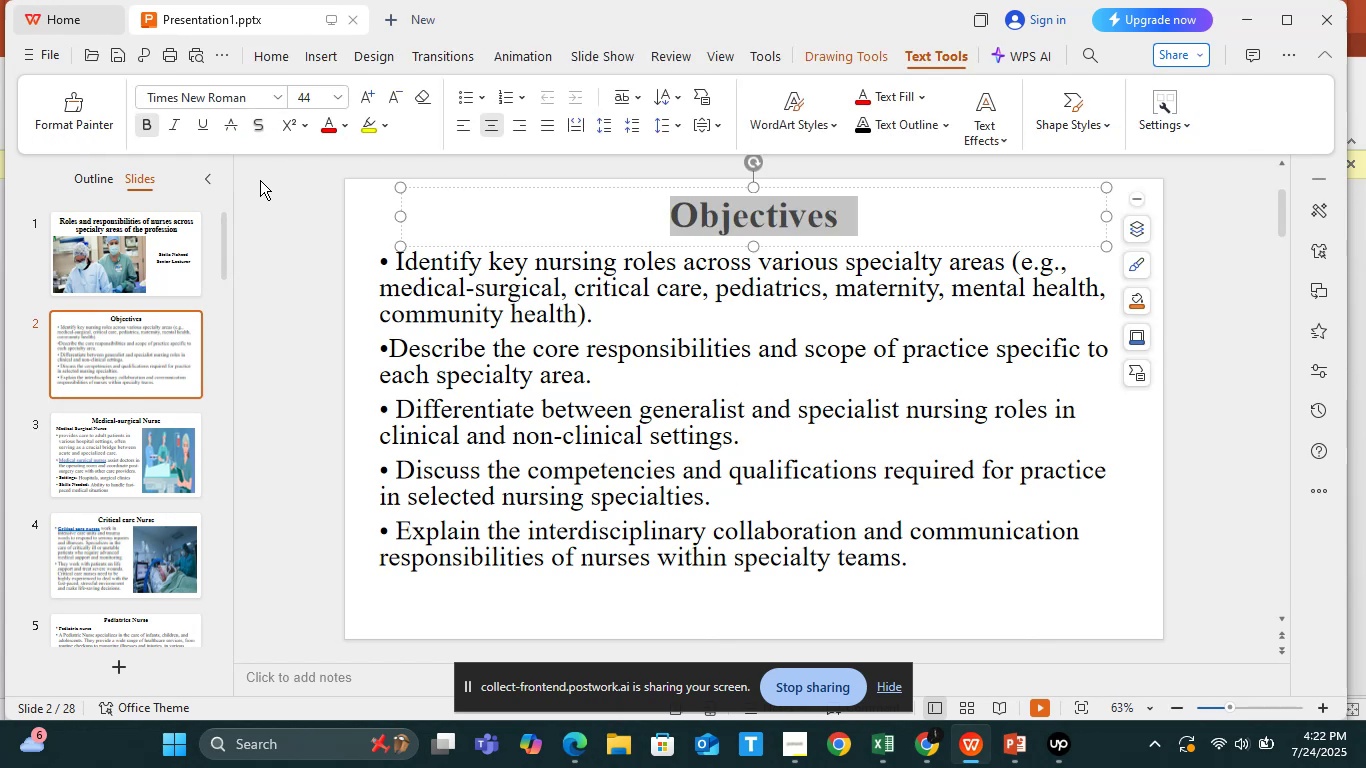 
left_click([158, 247])
 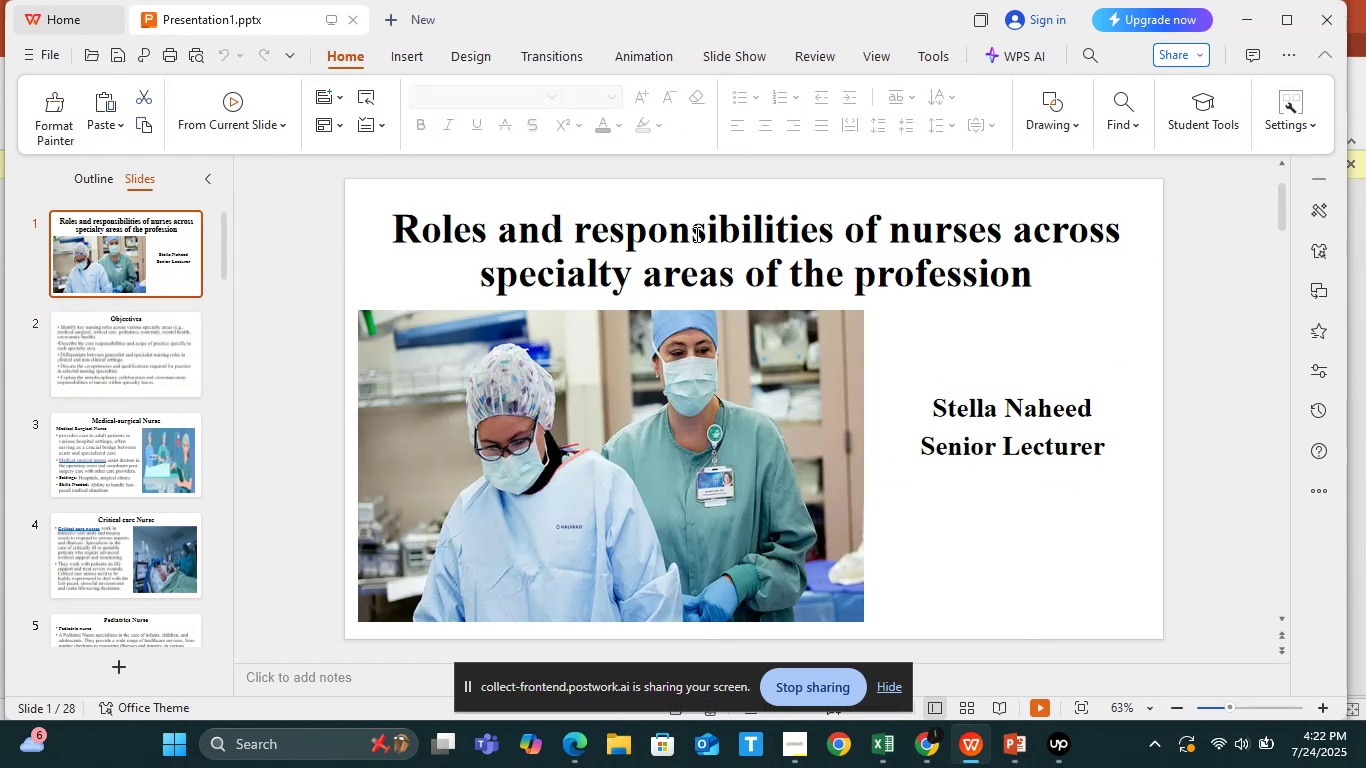 
left_click([695, 234])
 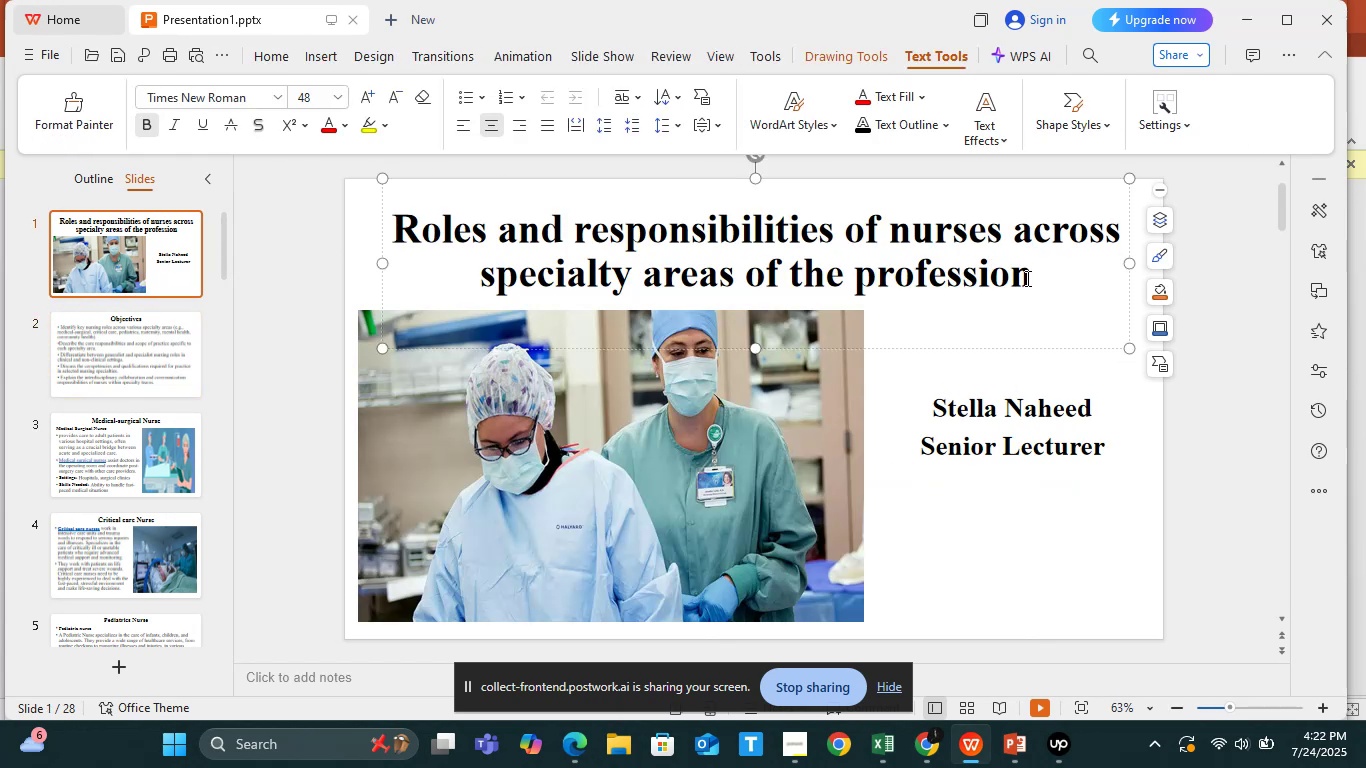 
left_click_drag(start_coordinate=[1059, 285], to_coordinate=[388, 229])
 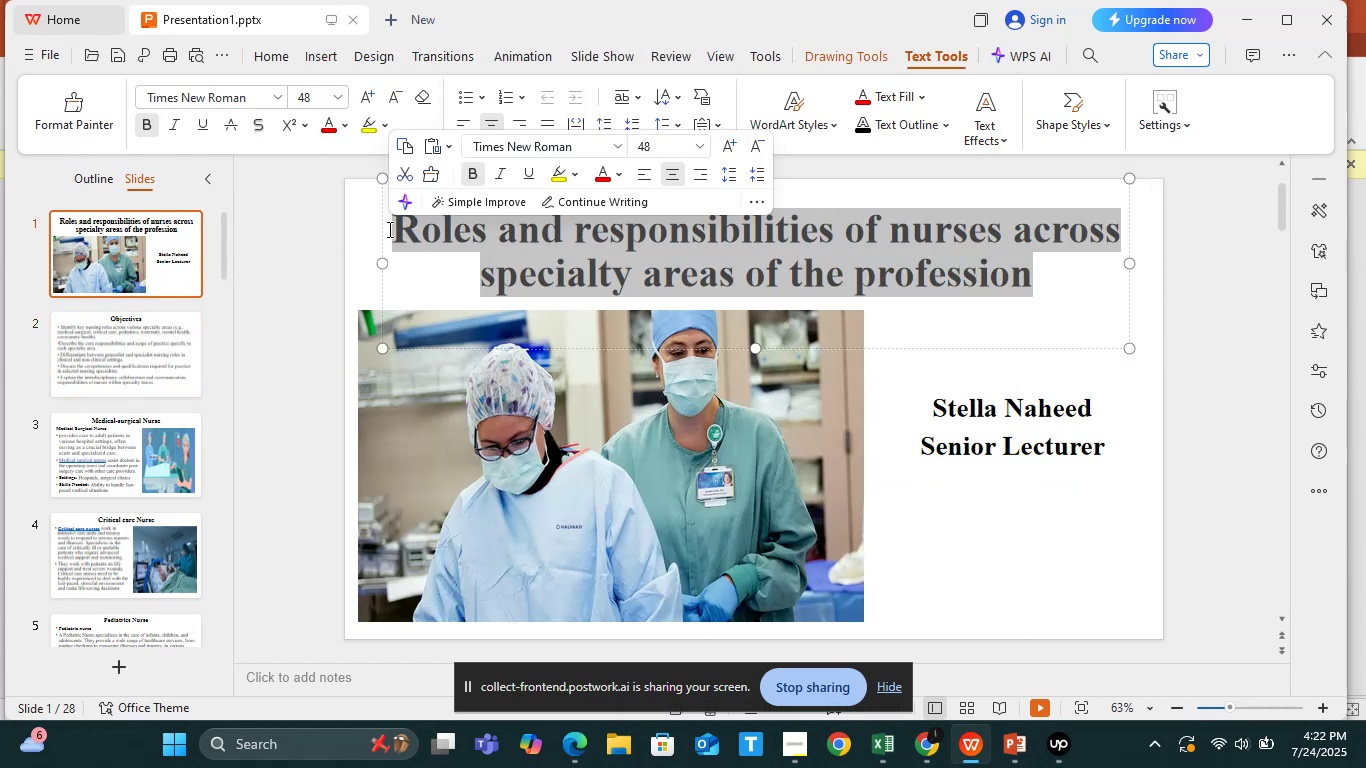 
key(Control+C)
 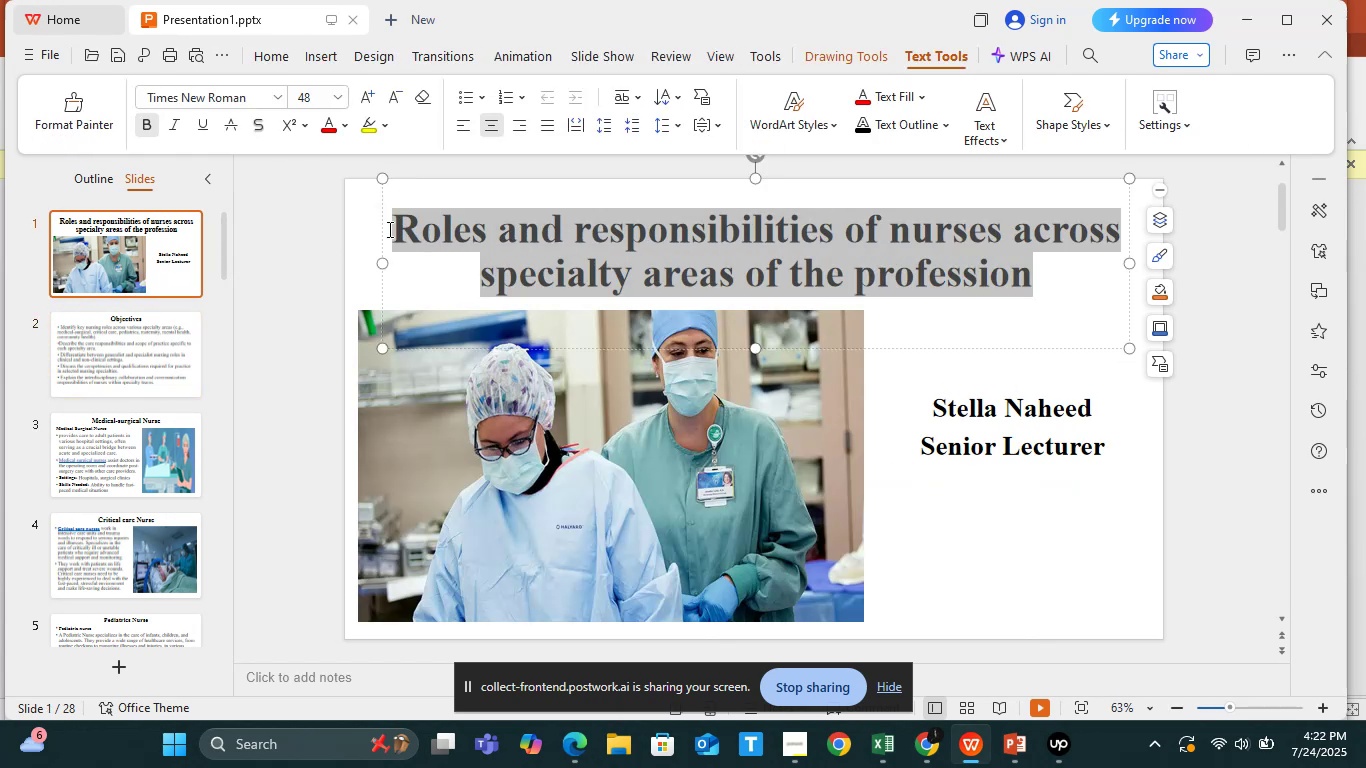 
key(Alt+Tab)
 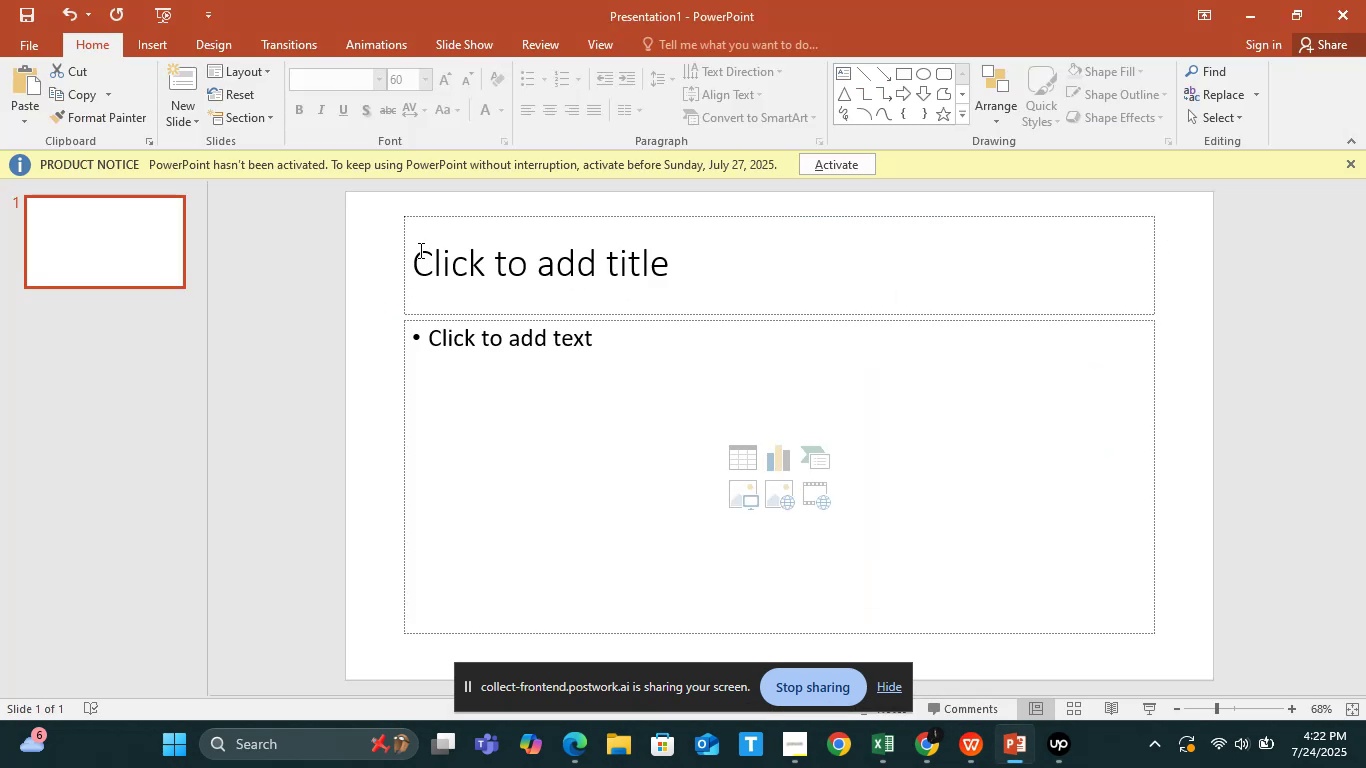 
left_click([451, 257])
 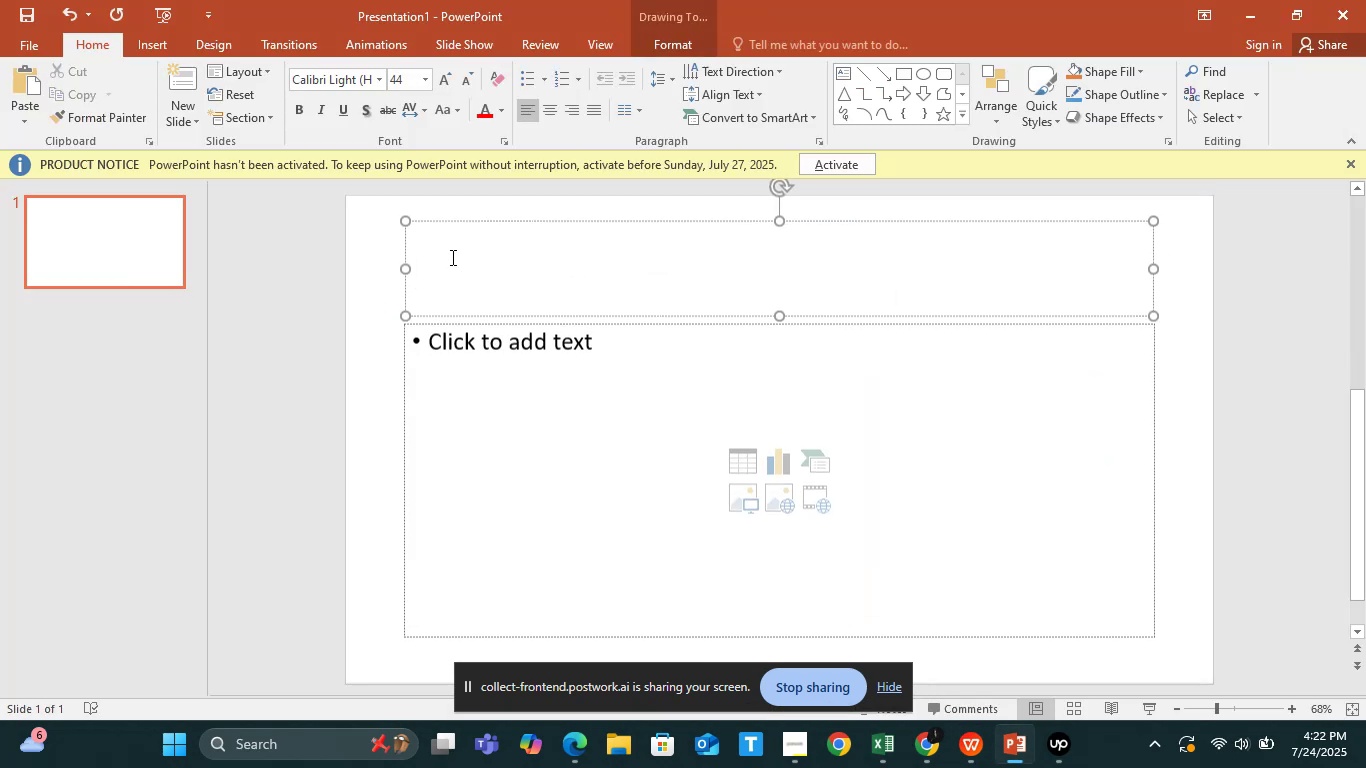 
key(Control+V)
 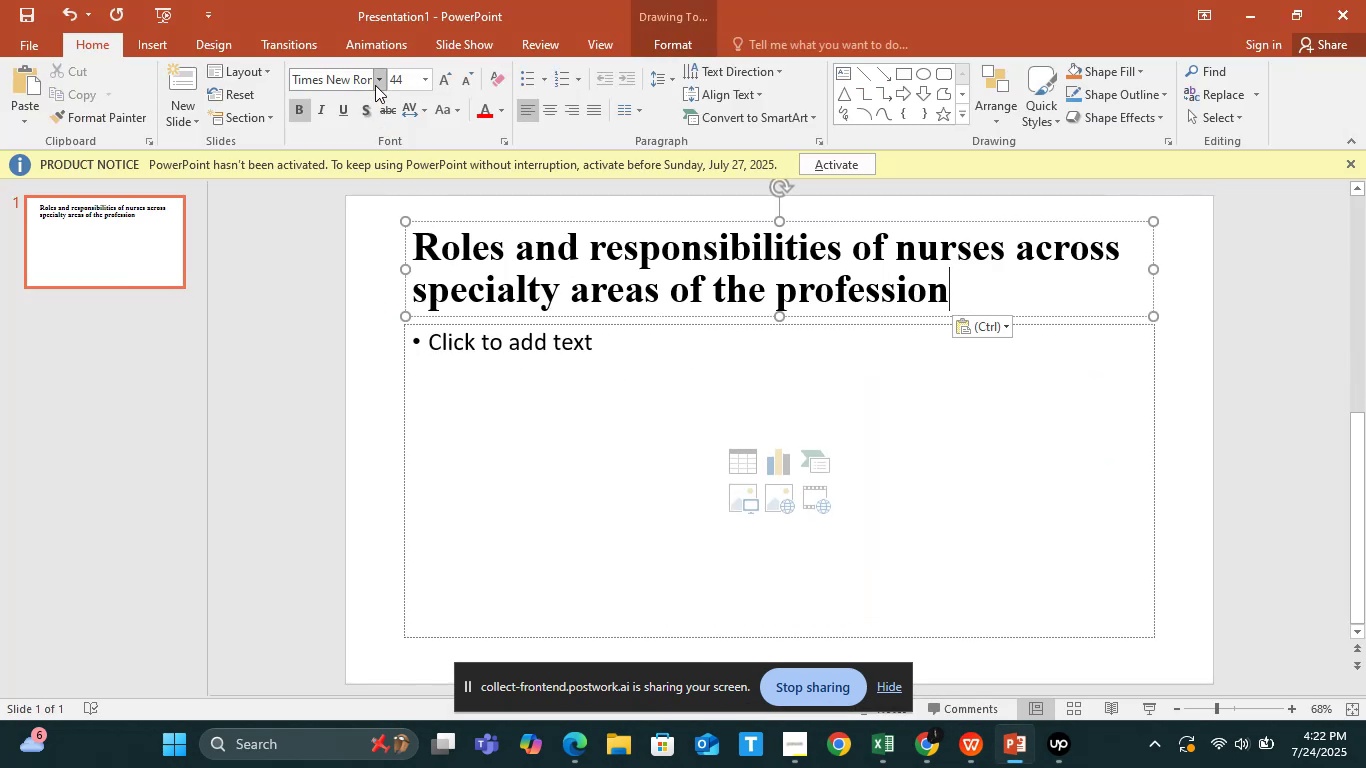 
left_click([349, 79])
 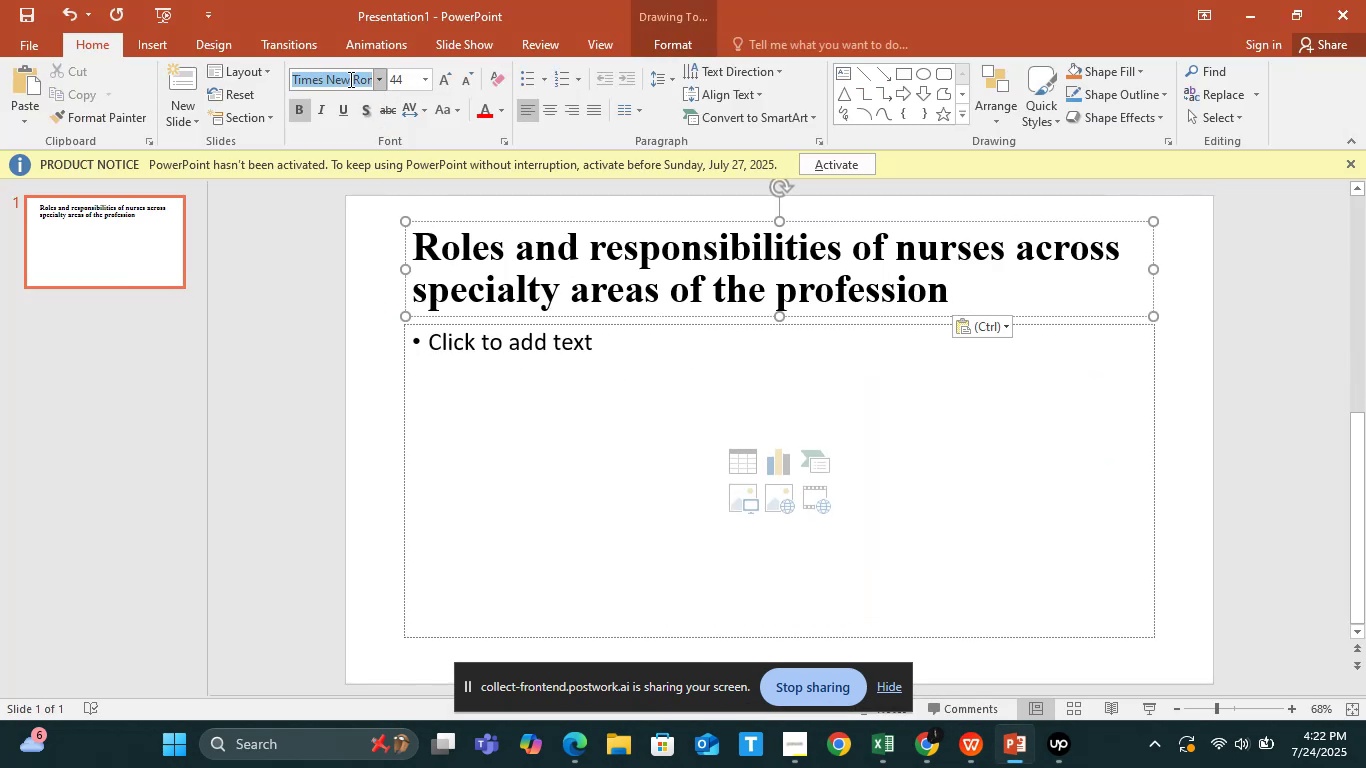 
type(pop)
 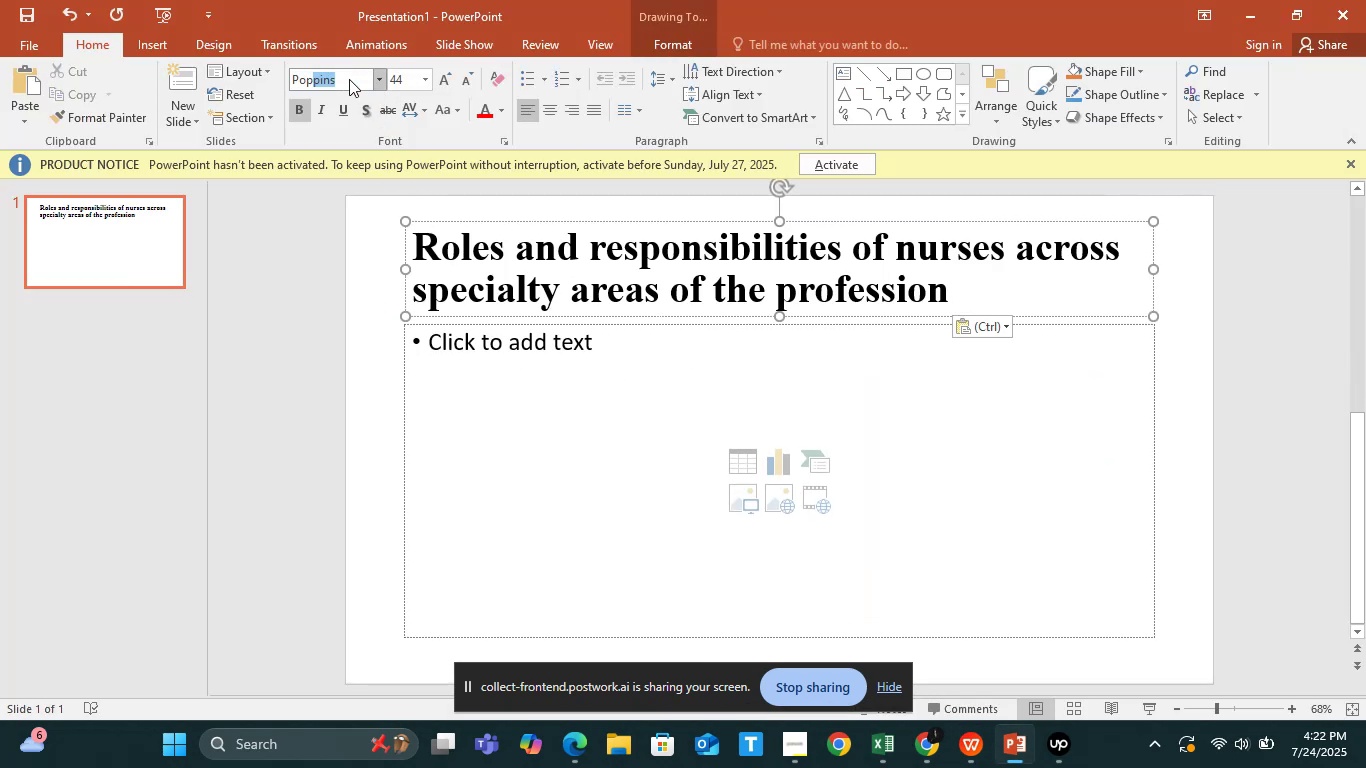 
key(Enter)
 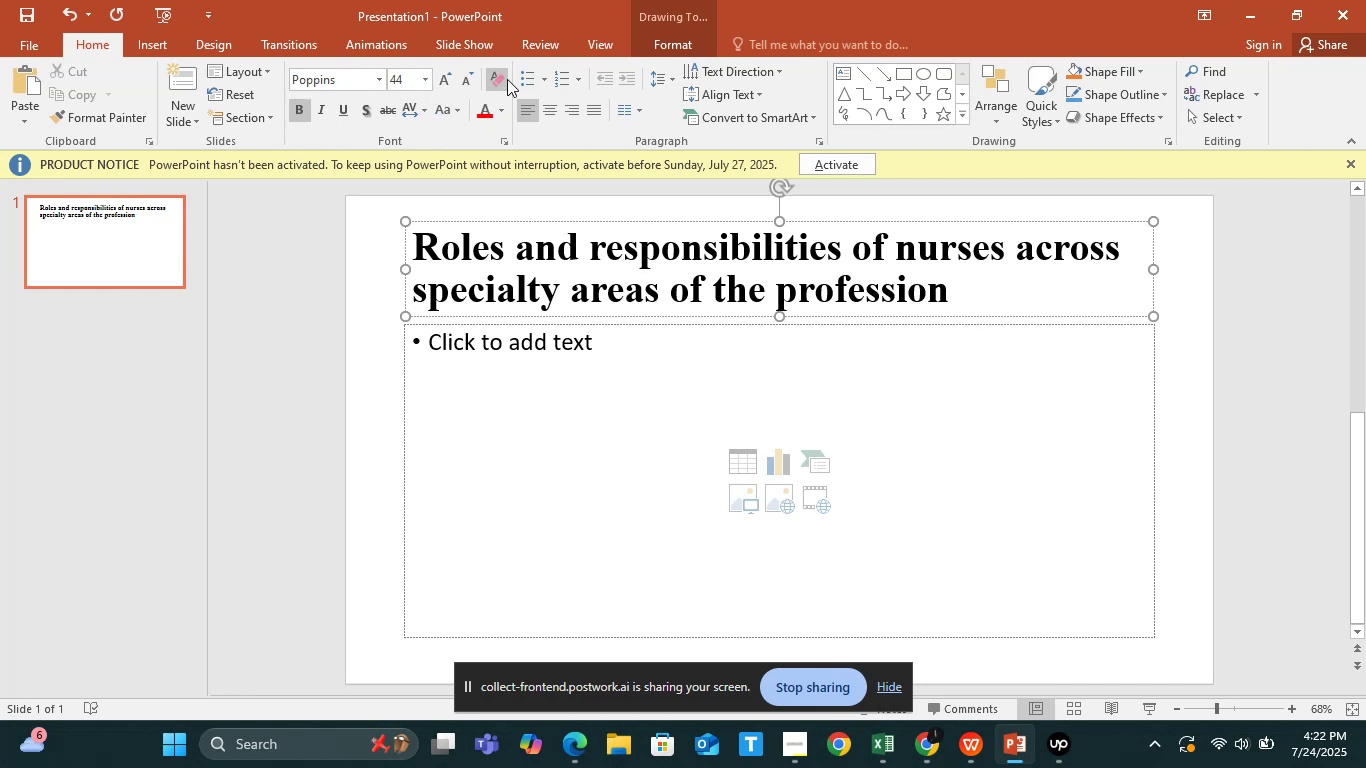 
left_click([547, 82])
 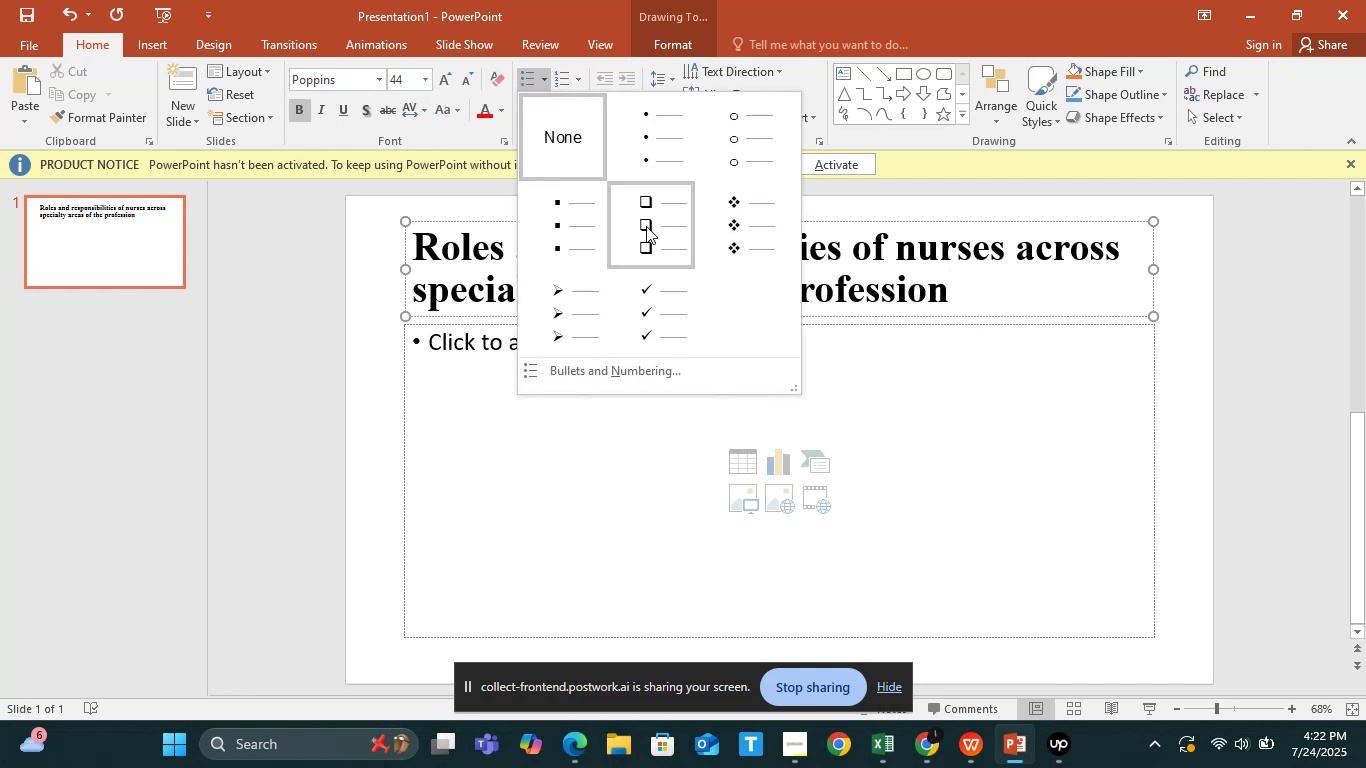 
left_click([646, 226])
 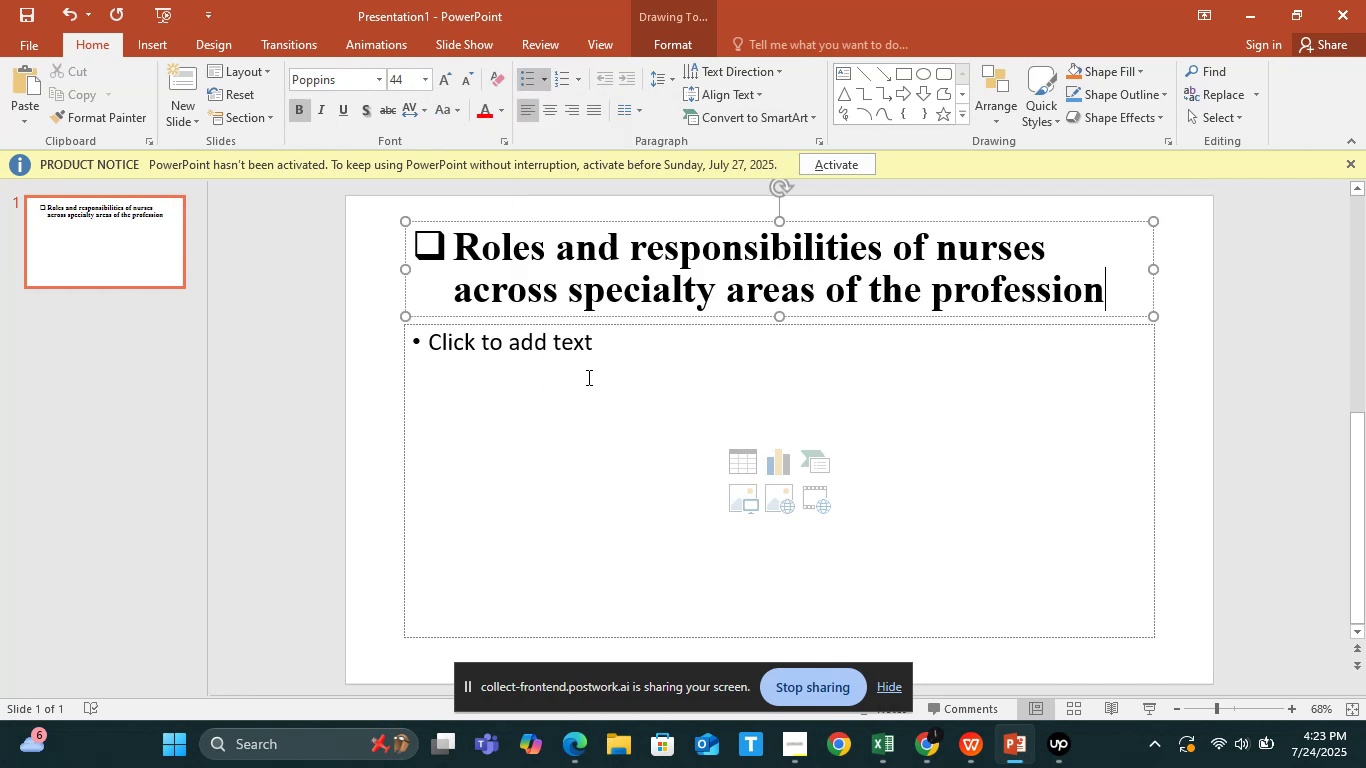 
left_click([587, 377])
 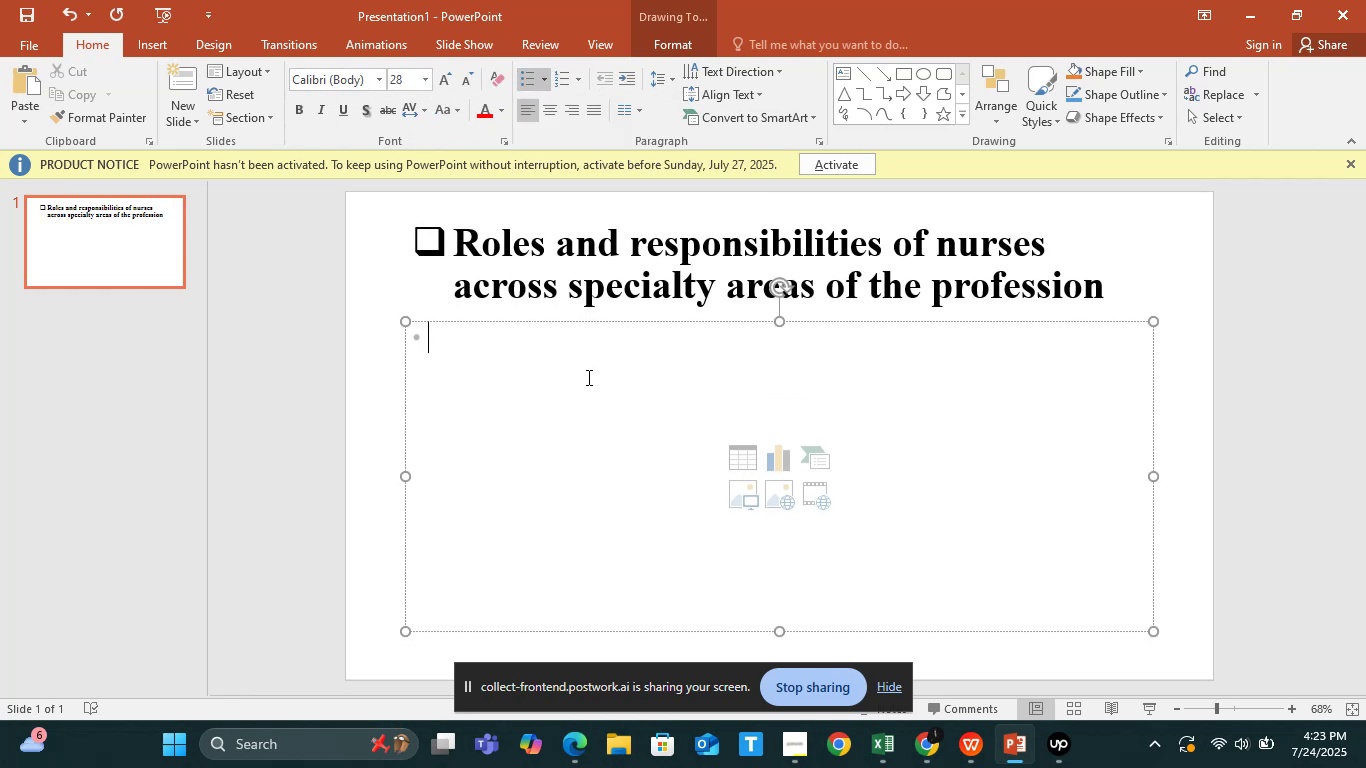 
key(Alt+Tab)
 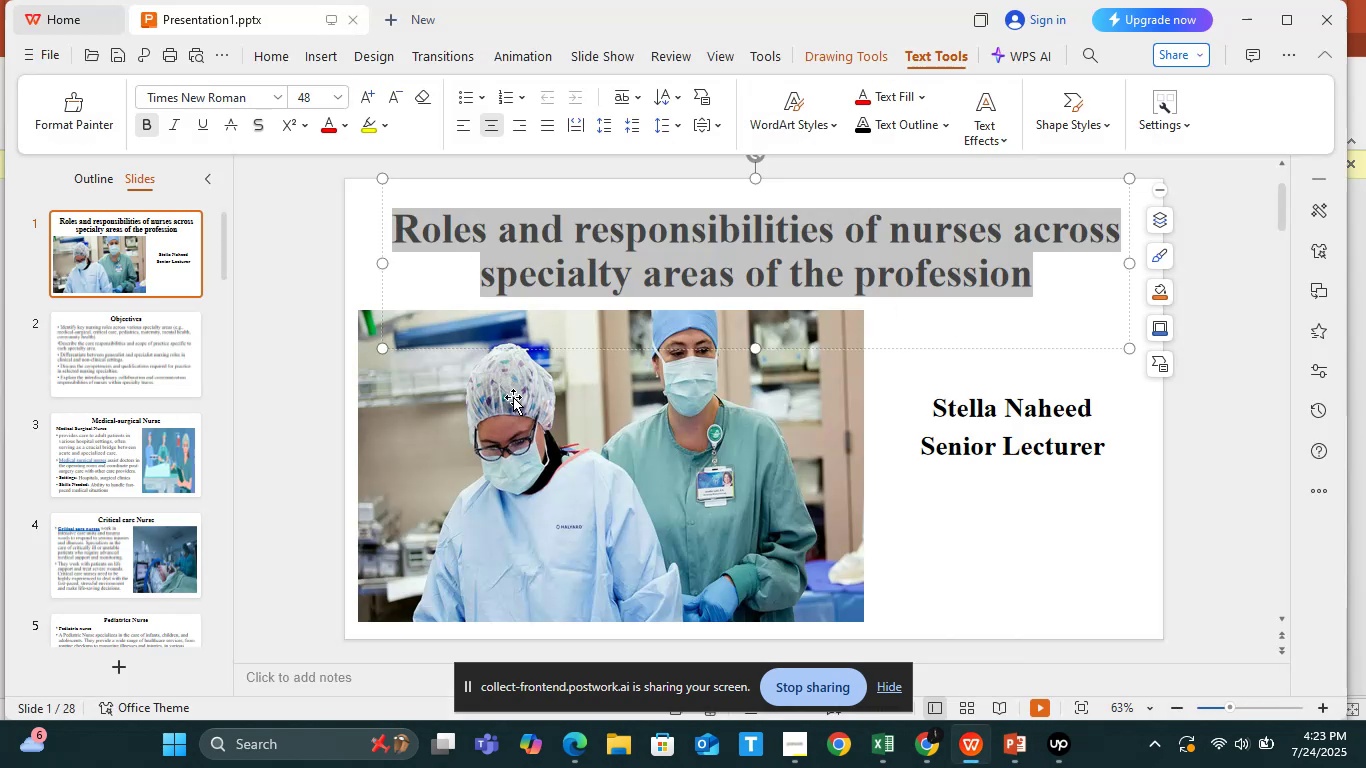 
left_click([514, 398])
 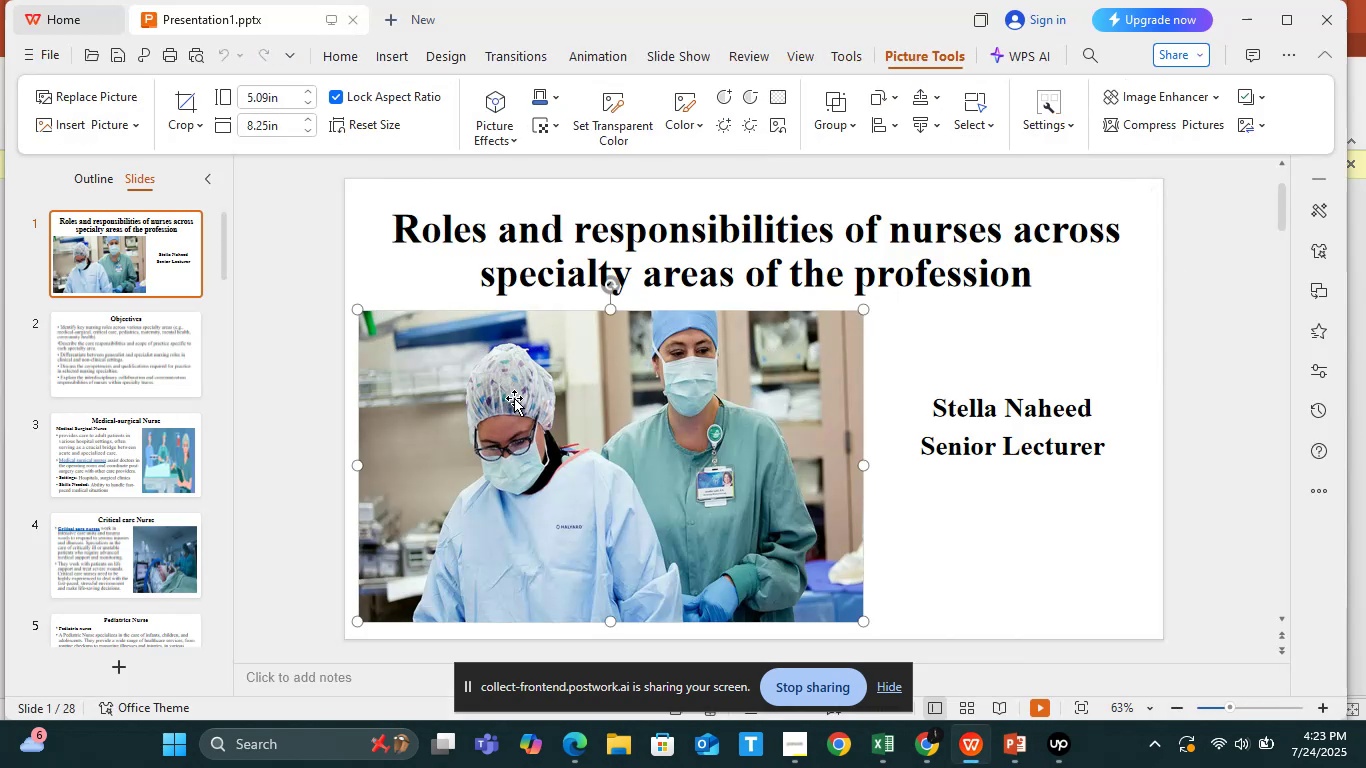 
right_click([514, 398])
 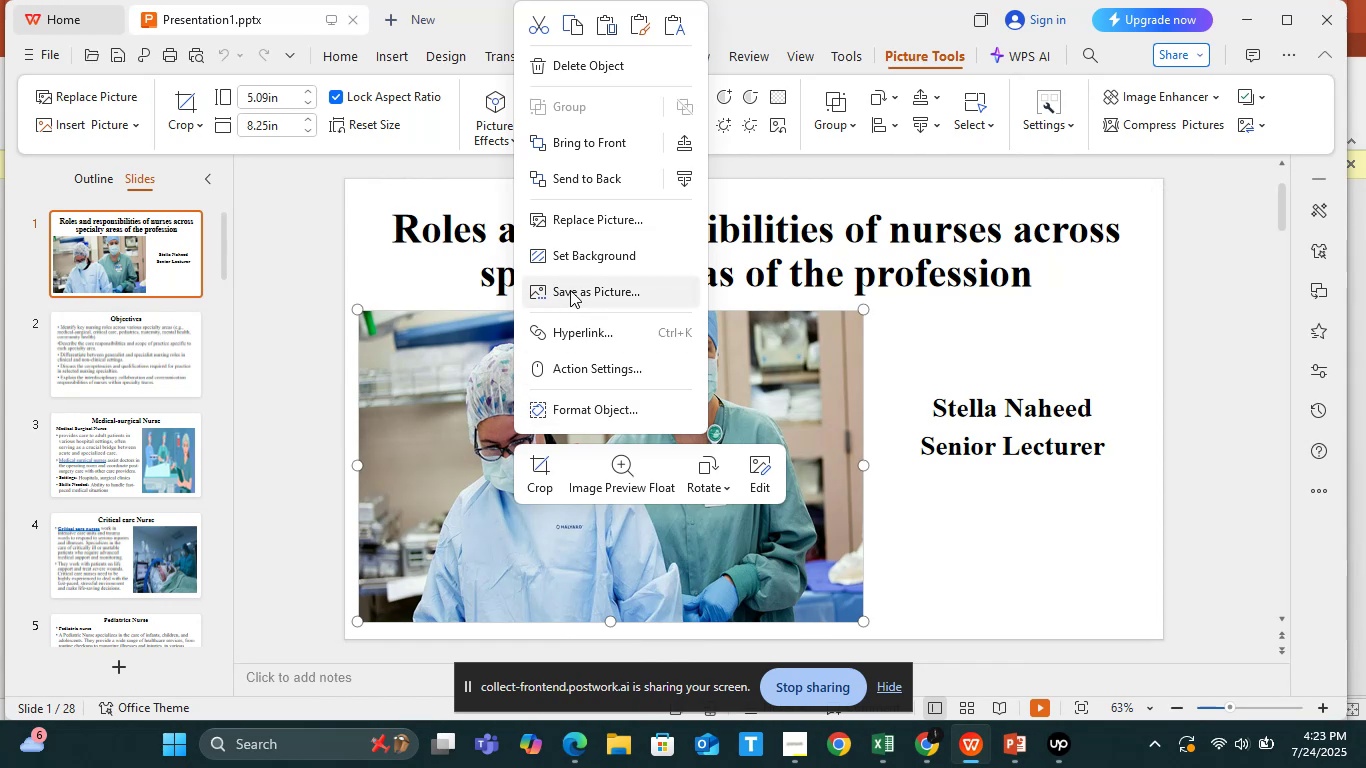 
left_click([570, 289])
 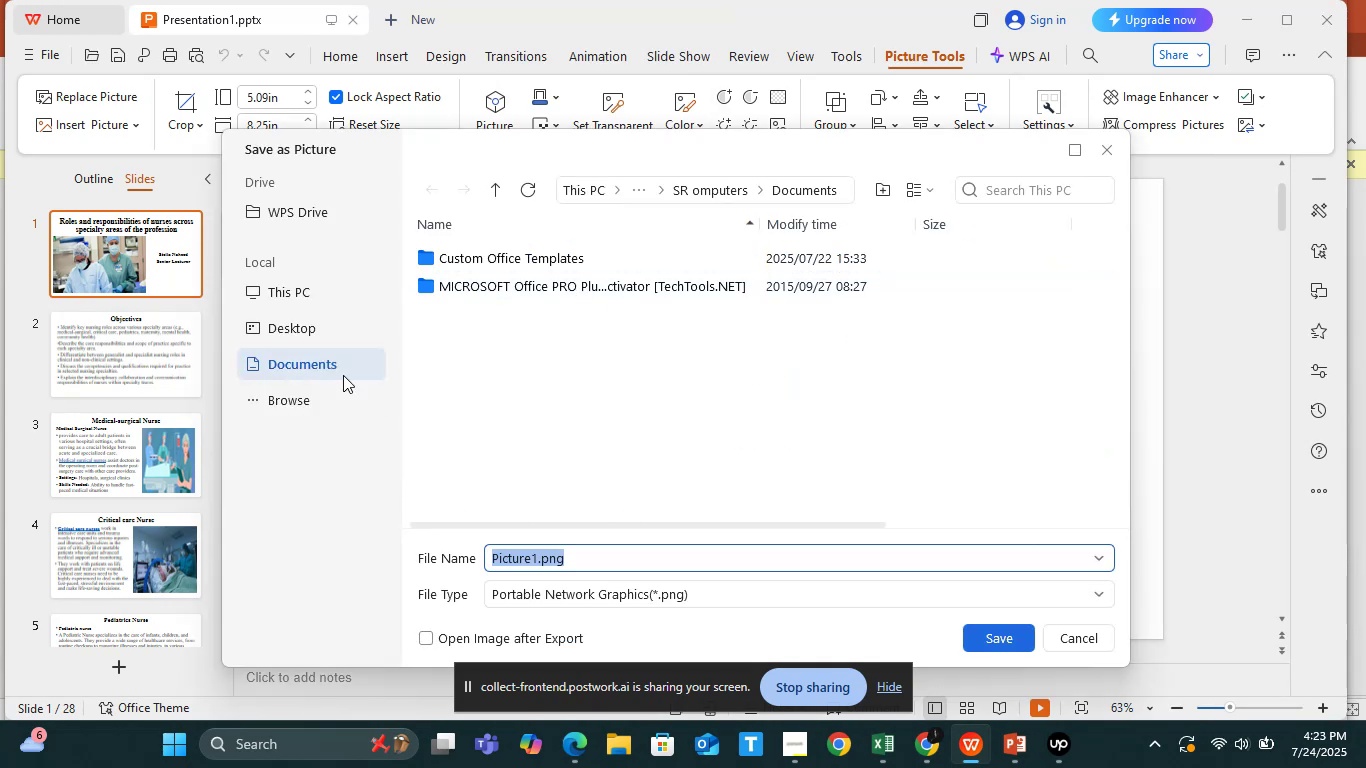 
left_click([310, 293])
 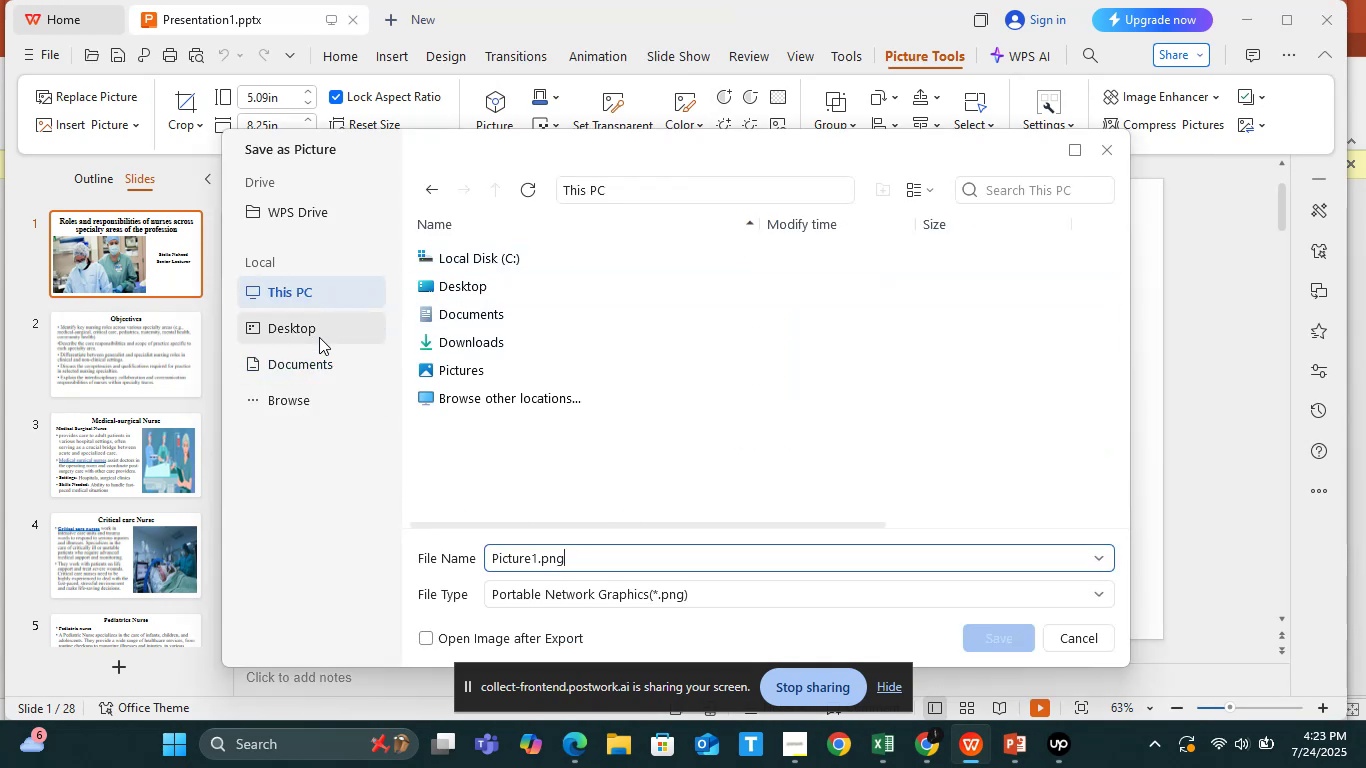 
left_click([451, 345])
 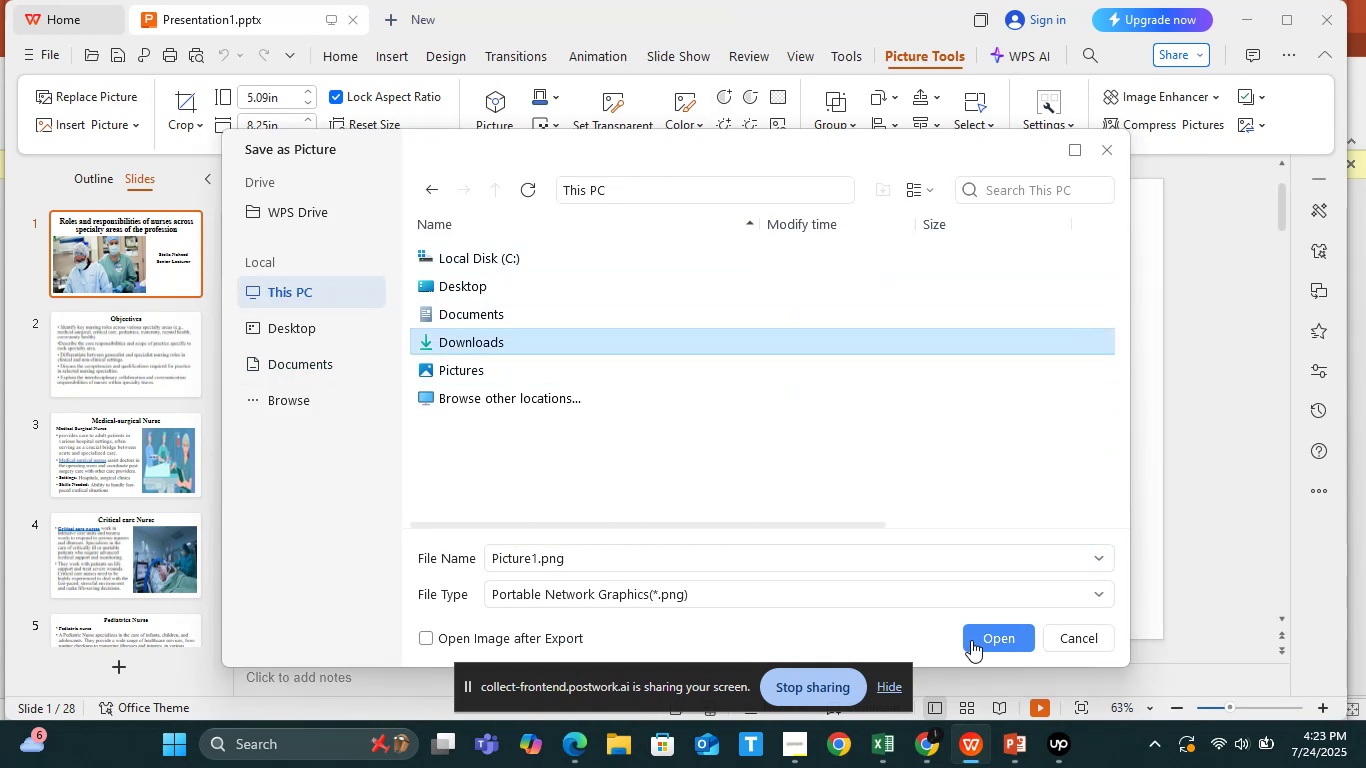 
left_click([985, 634])
 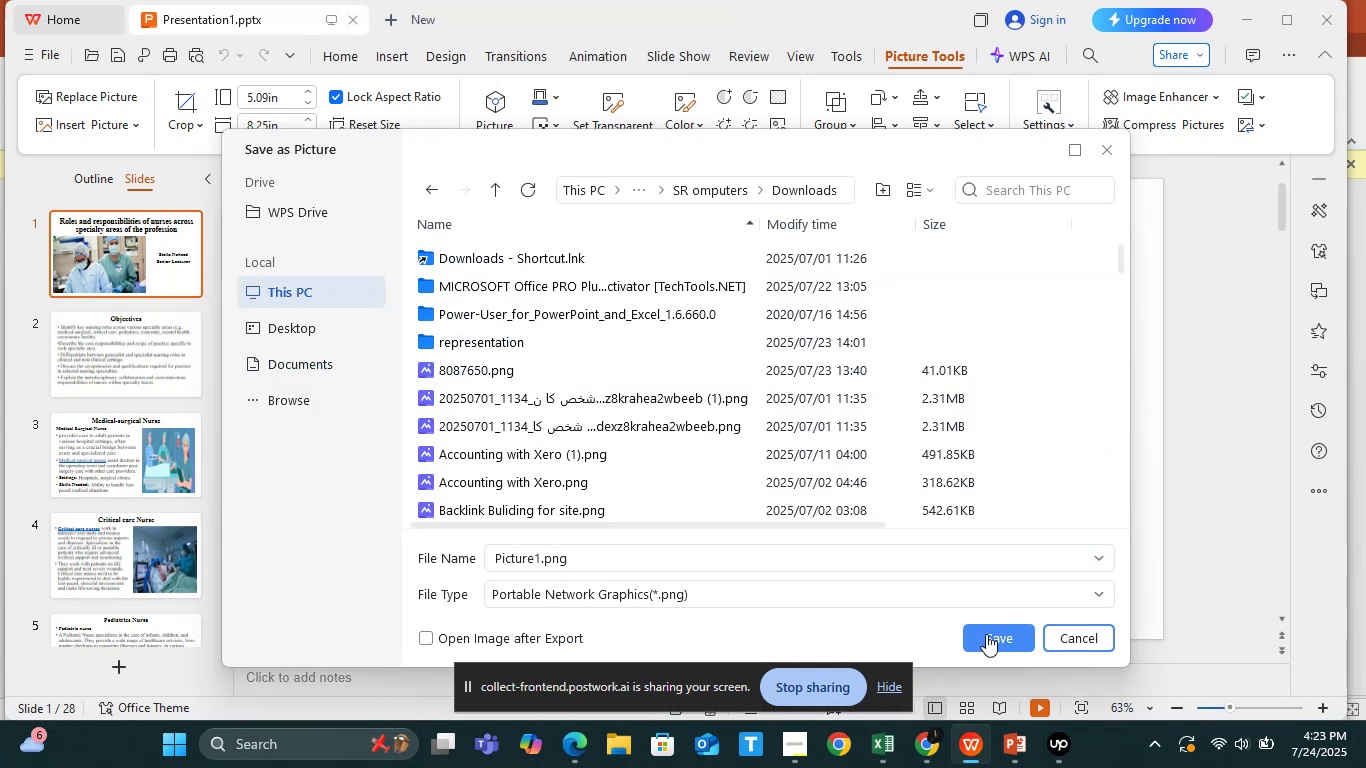 
left_click([986, 634])
 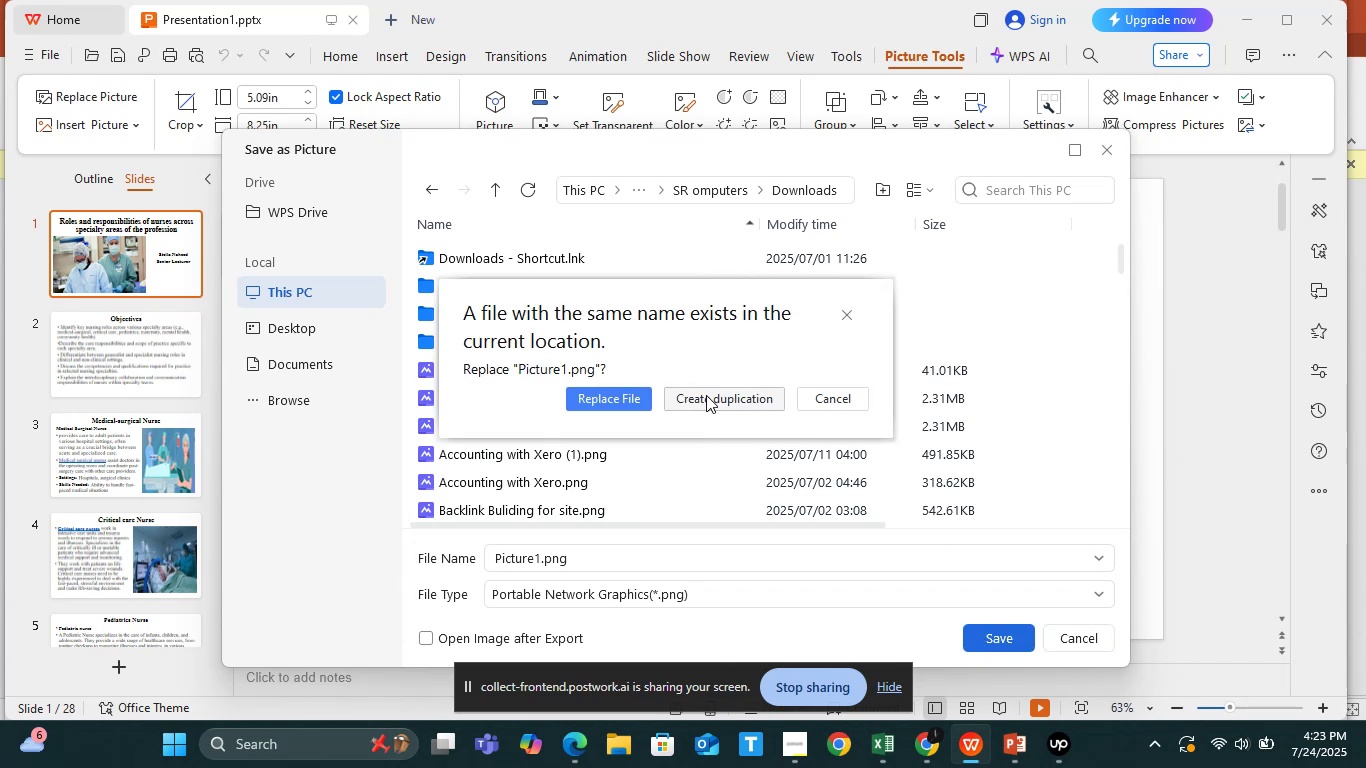 
left_click([604, 396])
 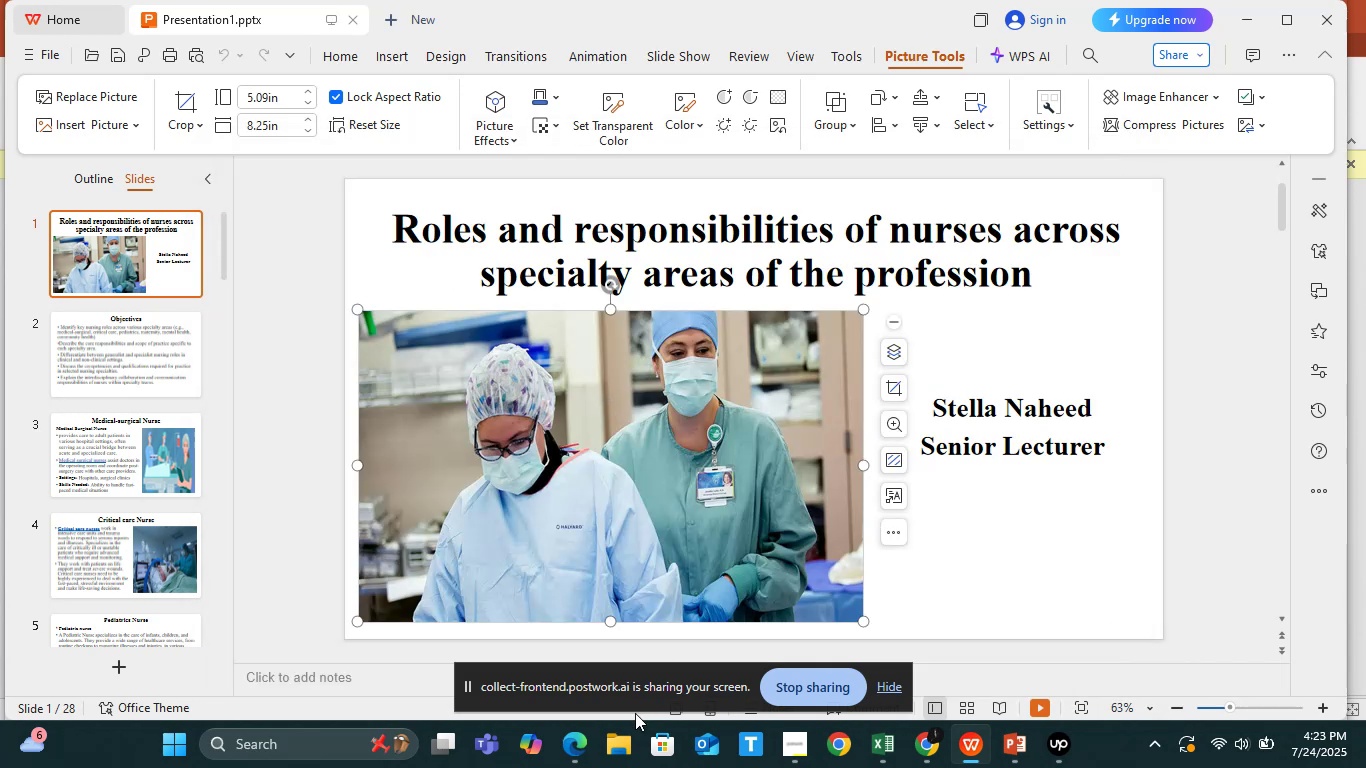 
left_click_drag(start_coordinate=[628, 682], to_coordinate=[605, 26])
 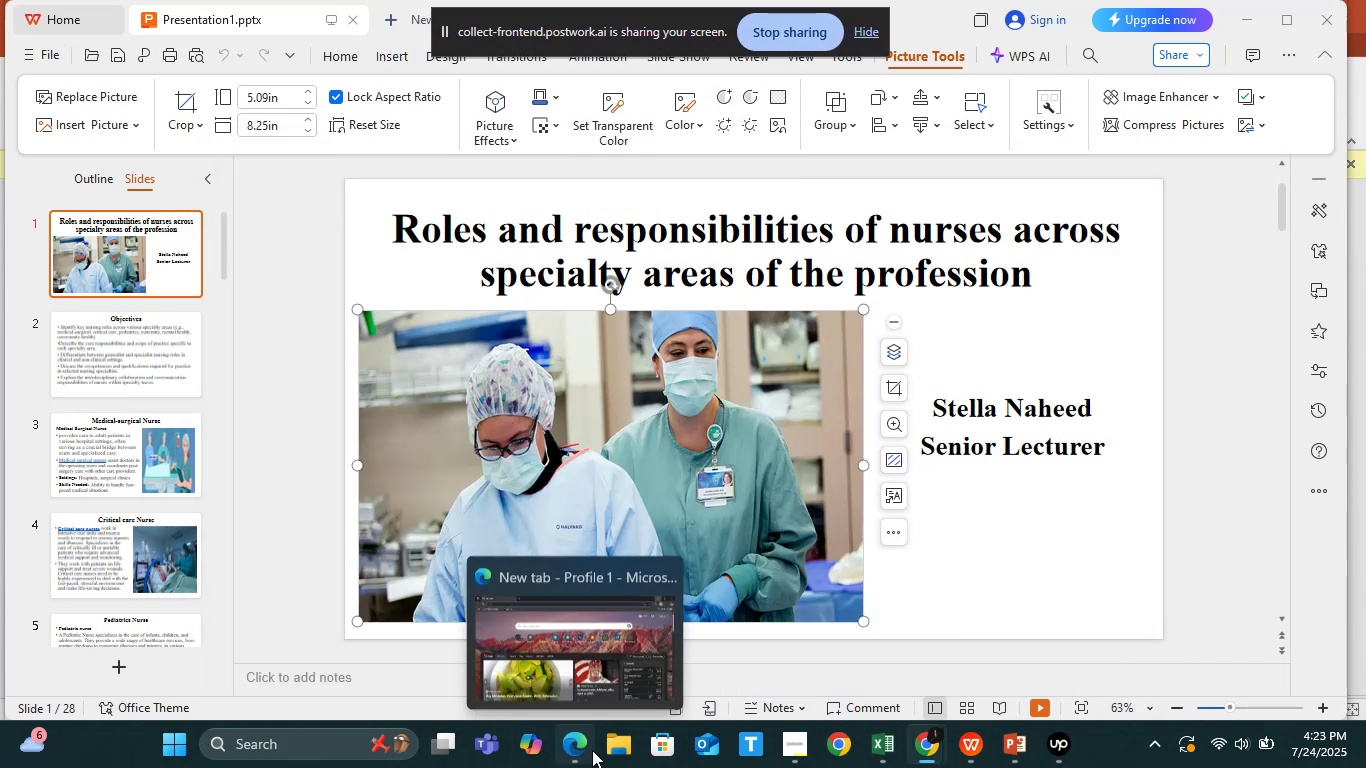 
key(Alt+Tab)
 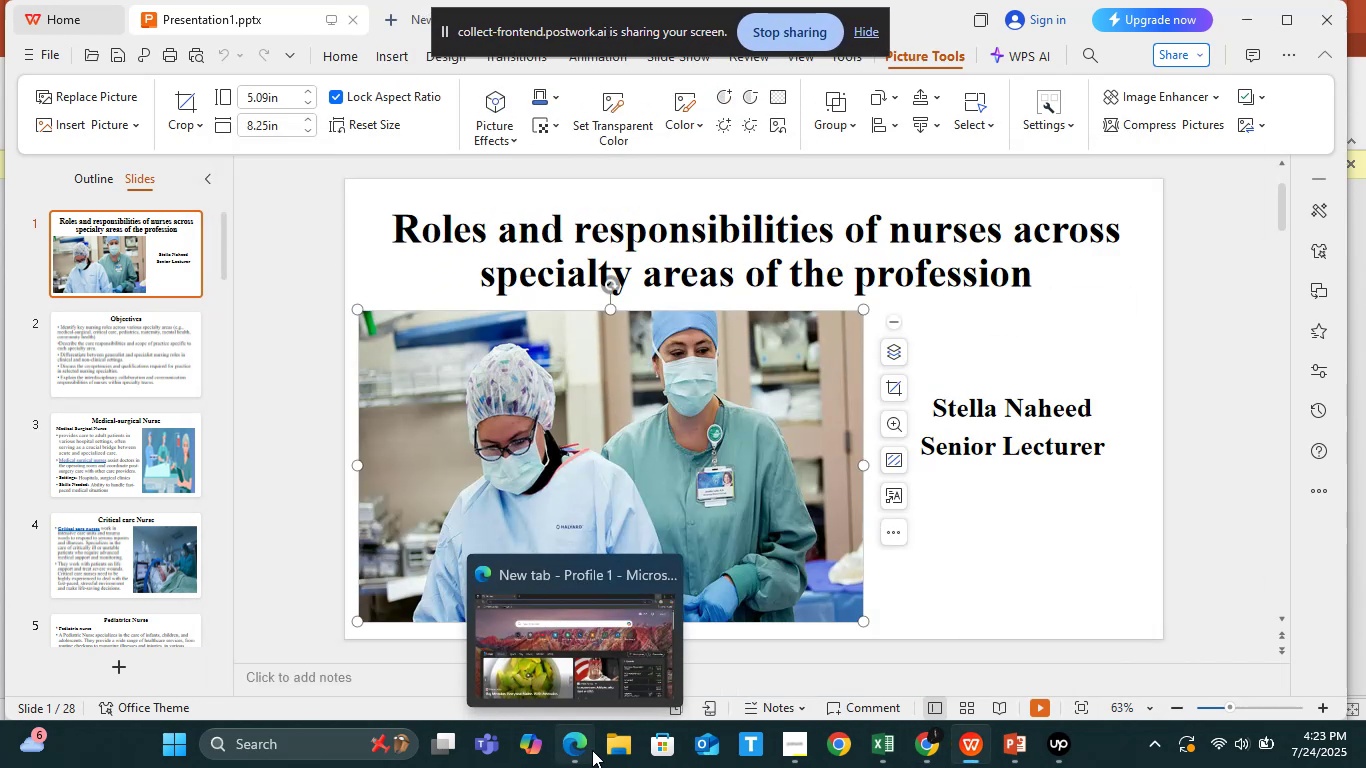 
key(Alt+Tab)
 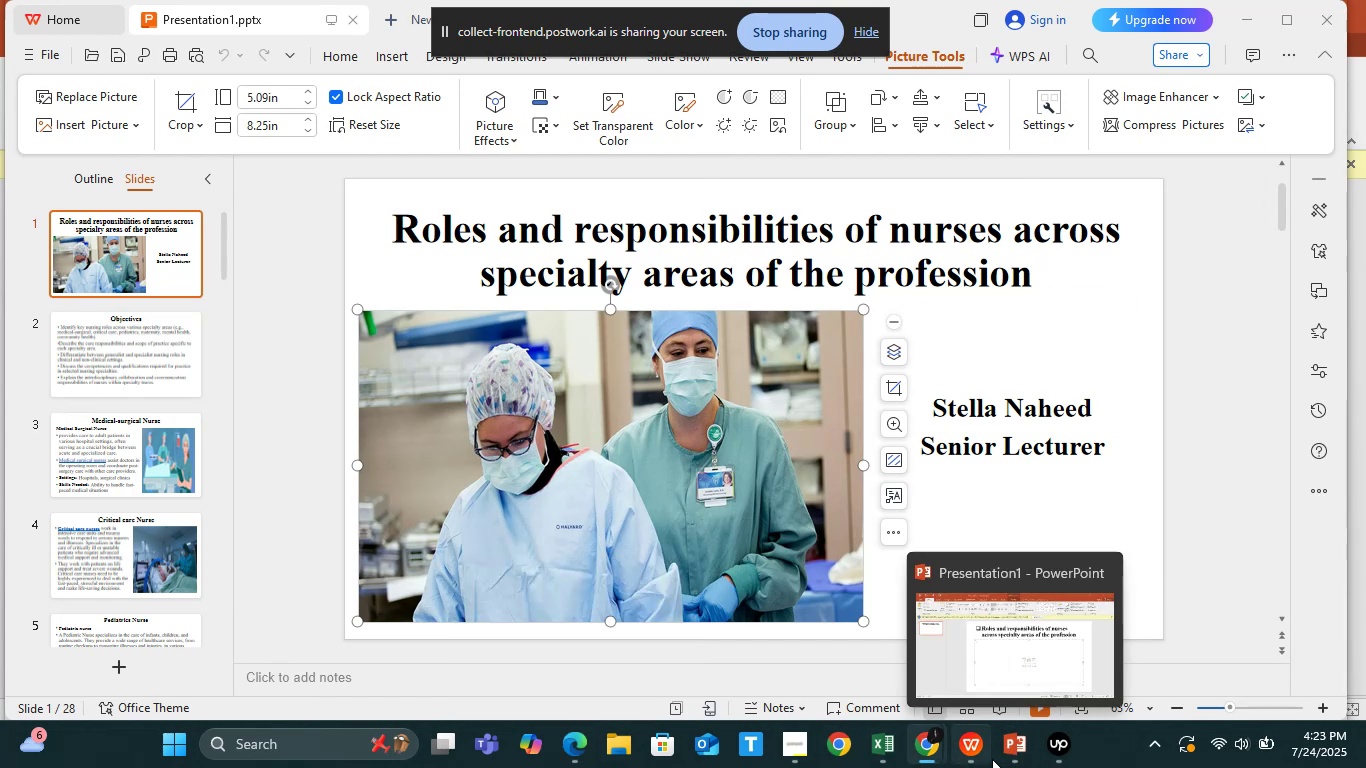 
left_click([1002, 754])
 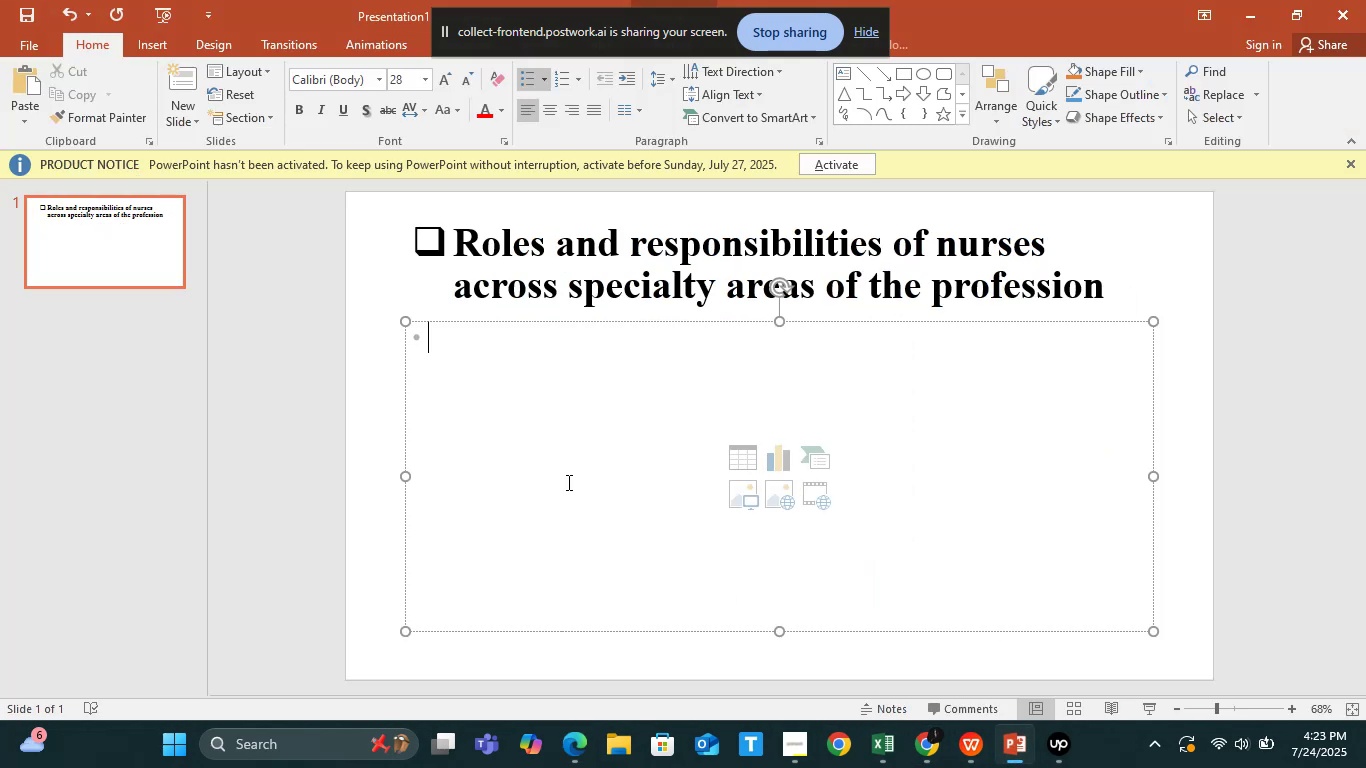 
left_click([567, 482])
 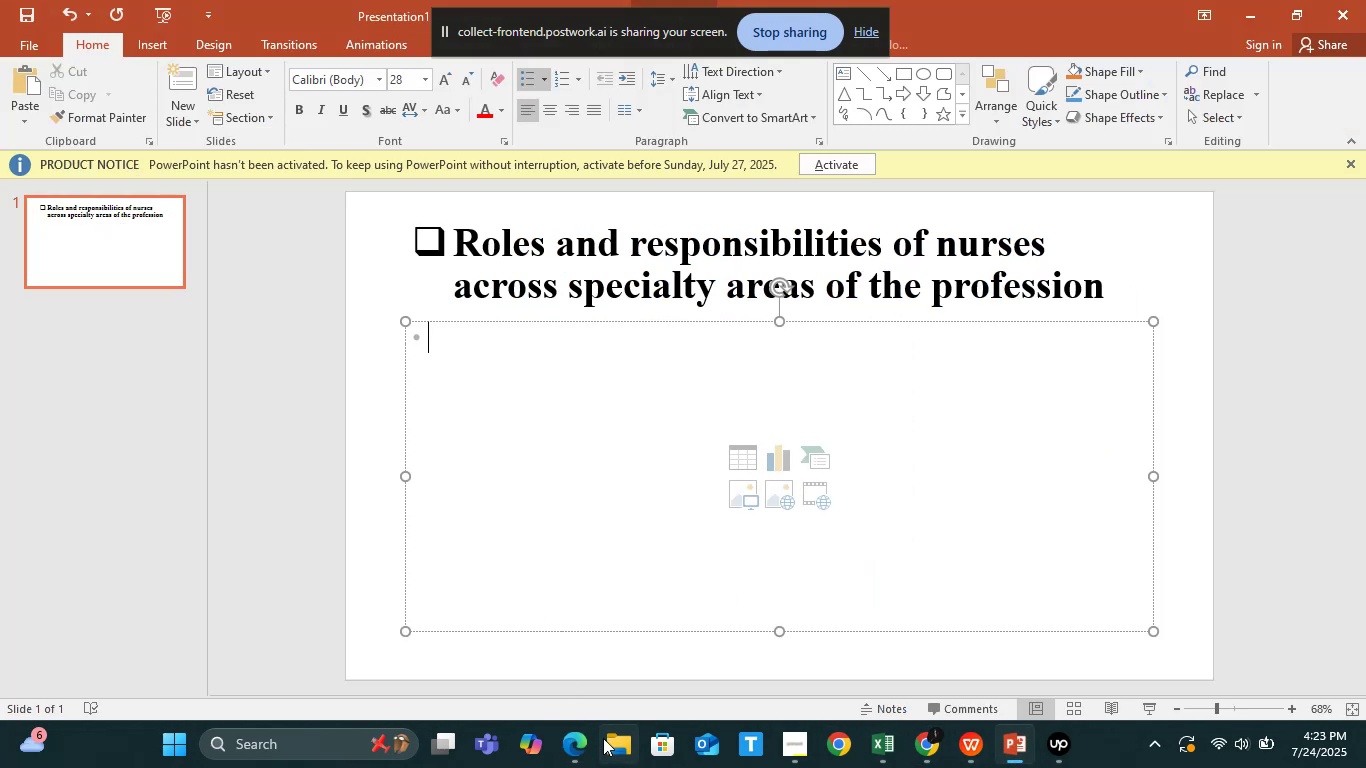 
left_click([606, 740])
 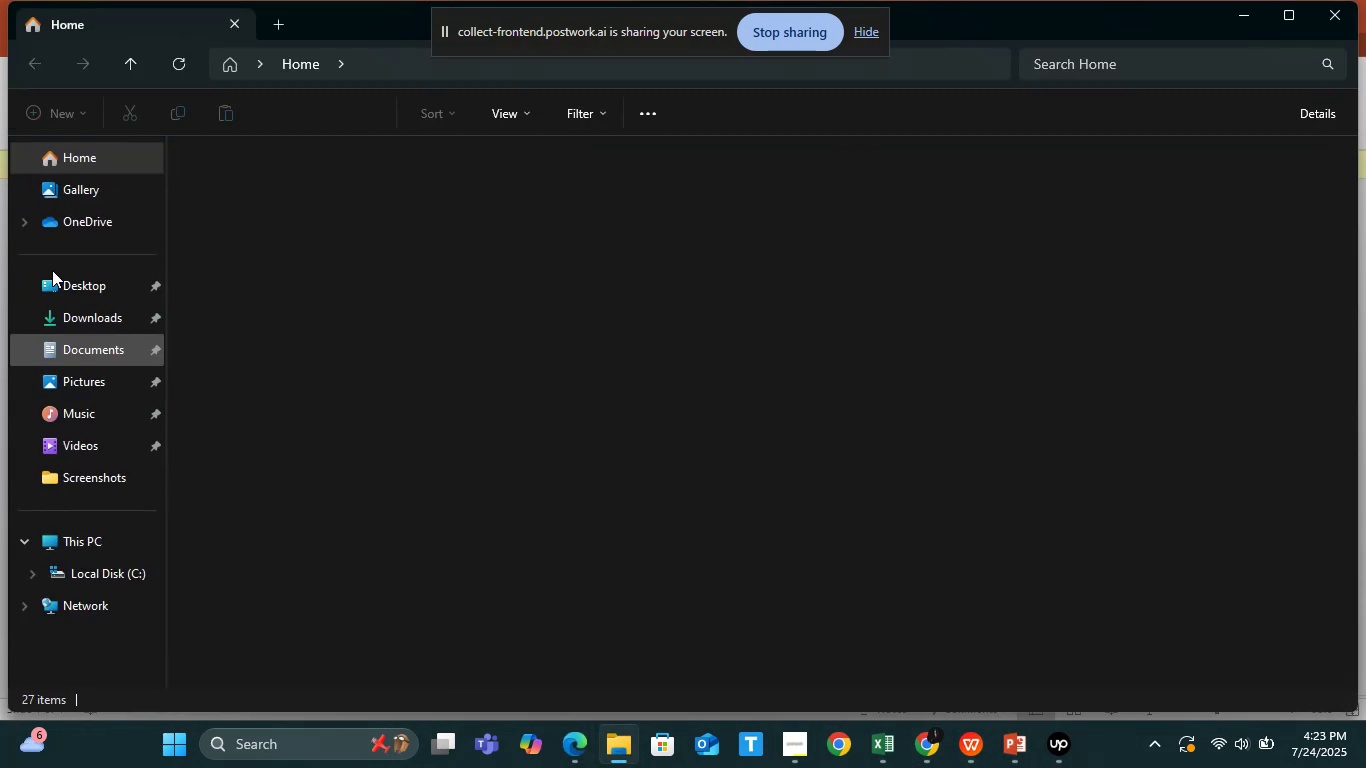 
left_click([92, 315])
 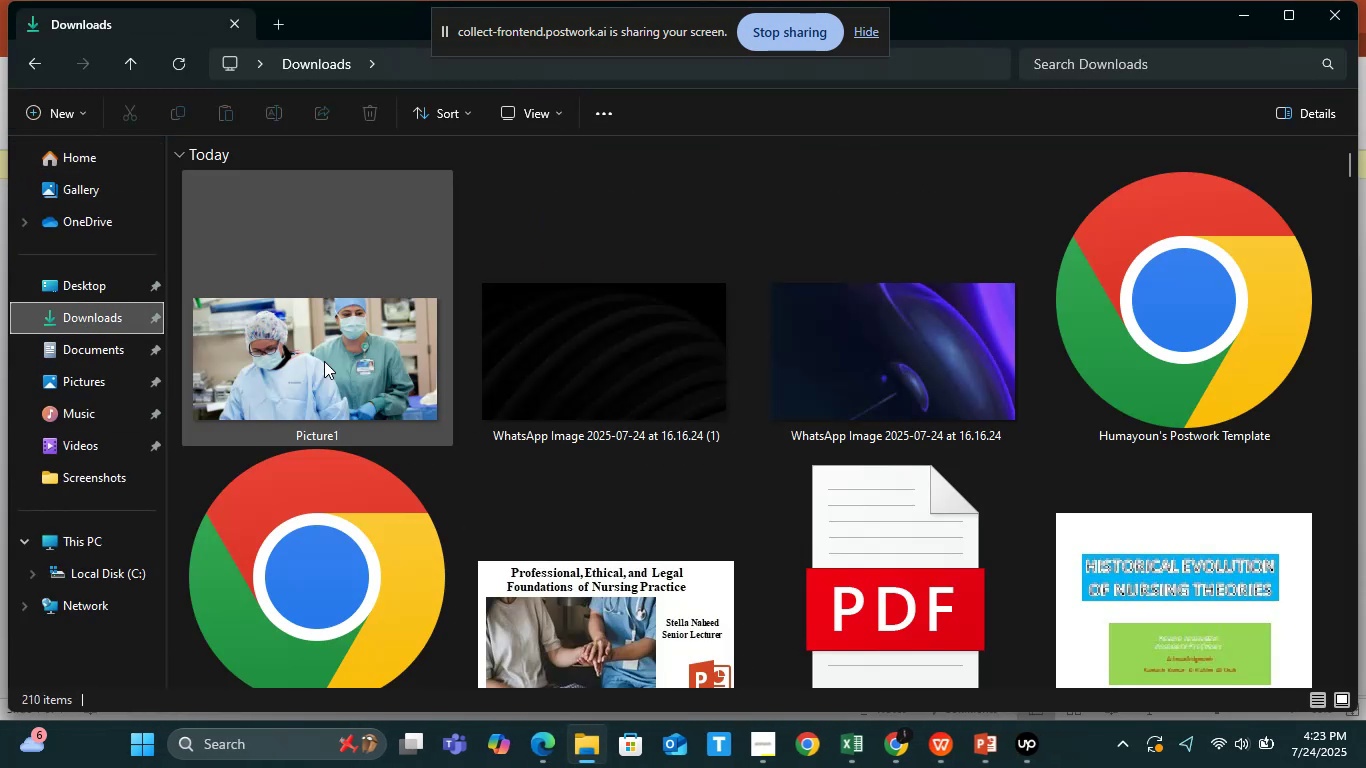 
left_click_drag(start_coordinate=[309, 343], to_coordinate=[953, 693])
 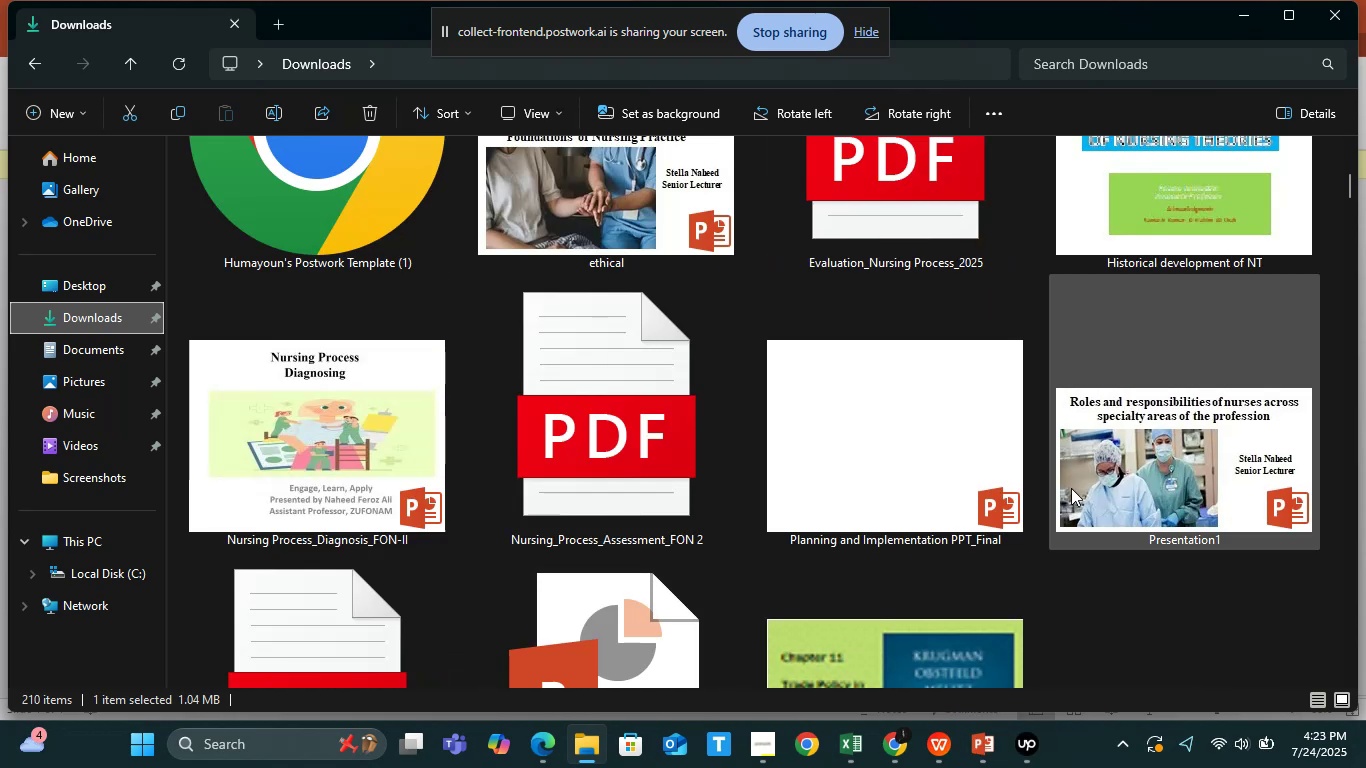 
left_click_drag(start_coordinate=[1115, 474], to_coordinate=[855, 531])
 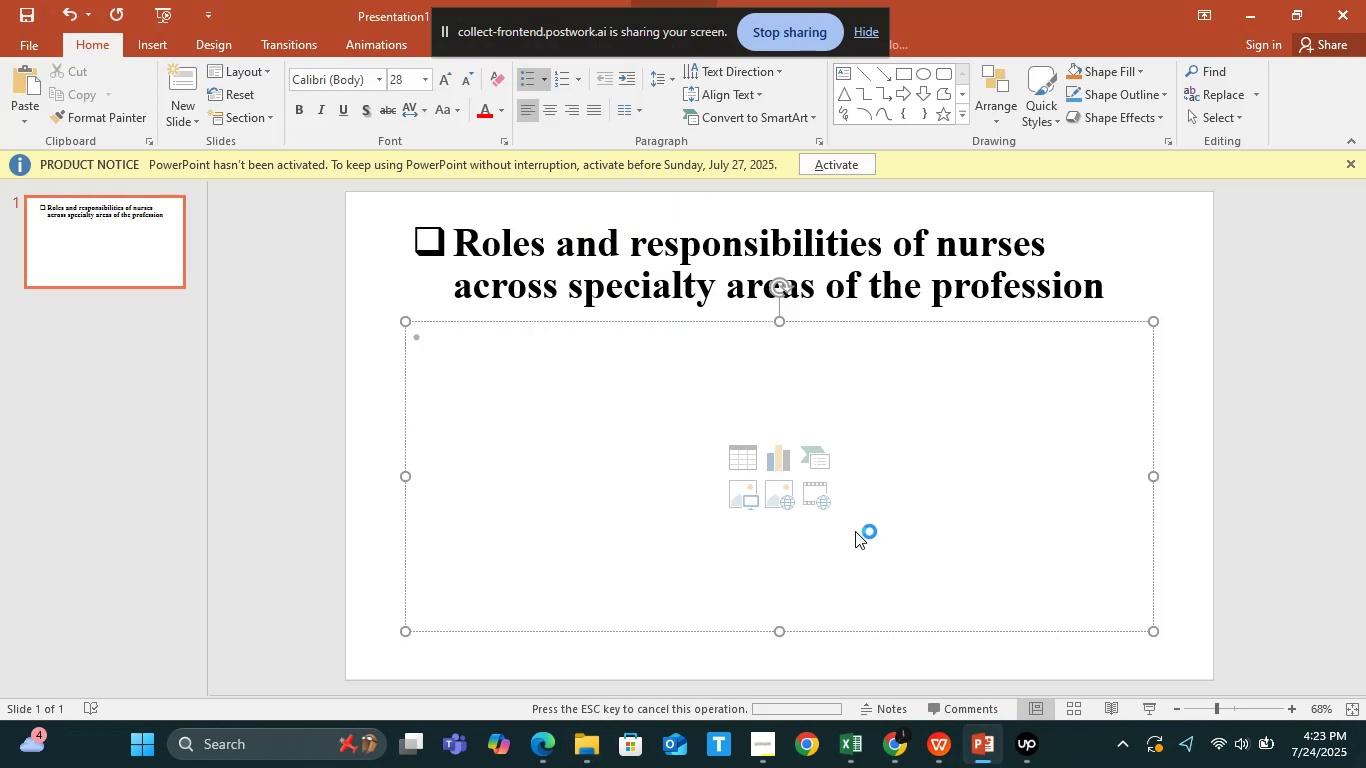 
wait(5.75)
 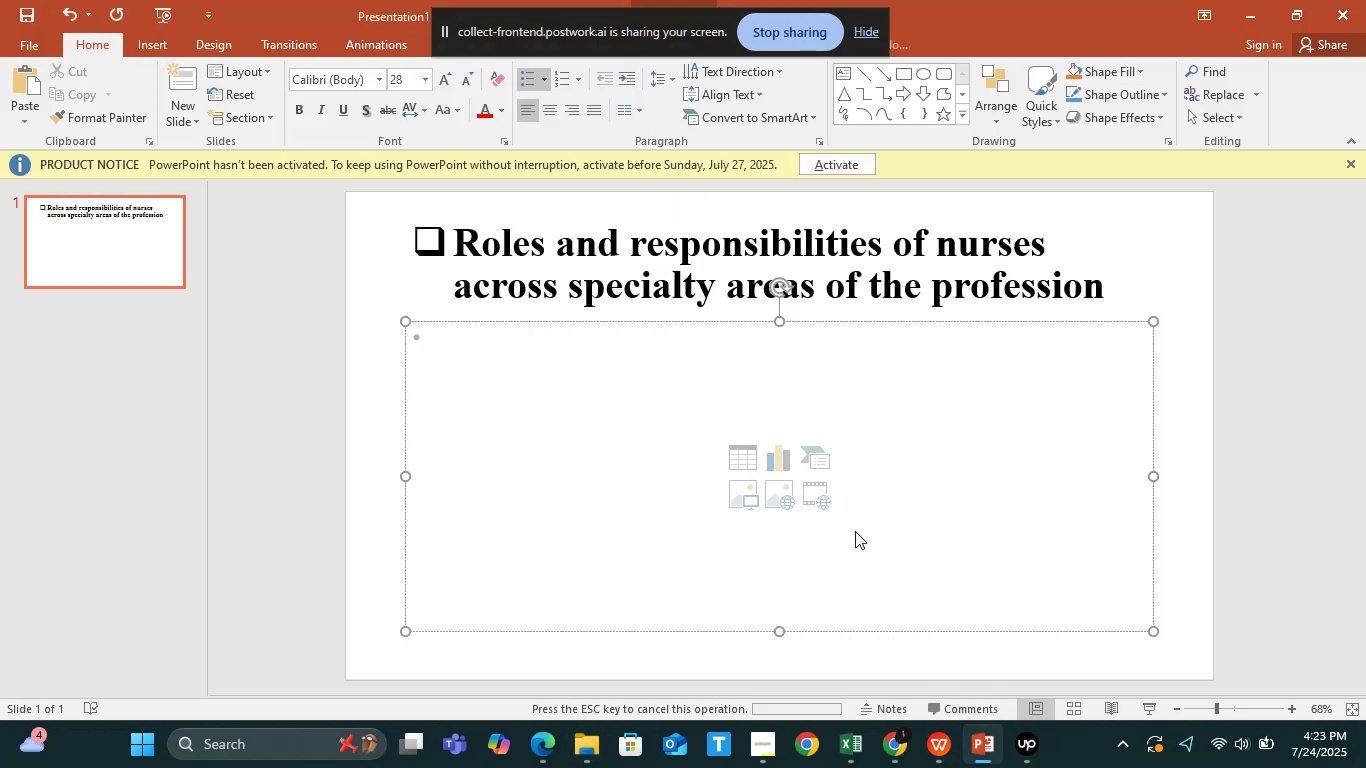 
left_click_drag(start_coordinate=[994, 553], to_coordinate=[605, 352])
 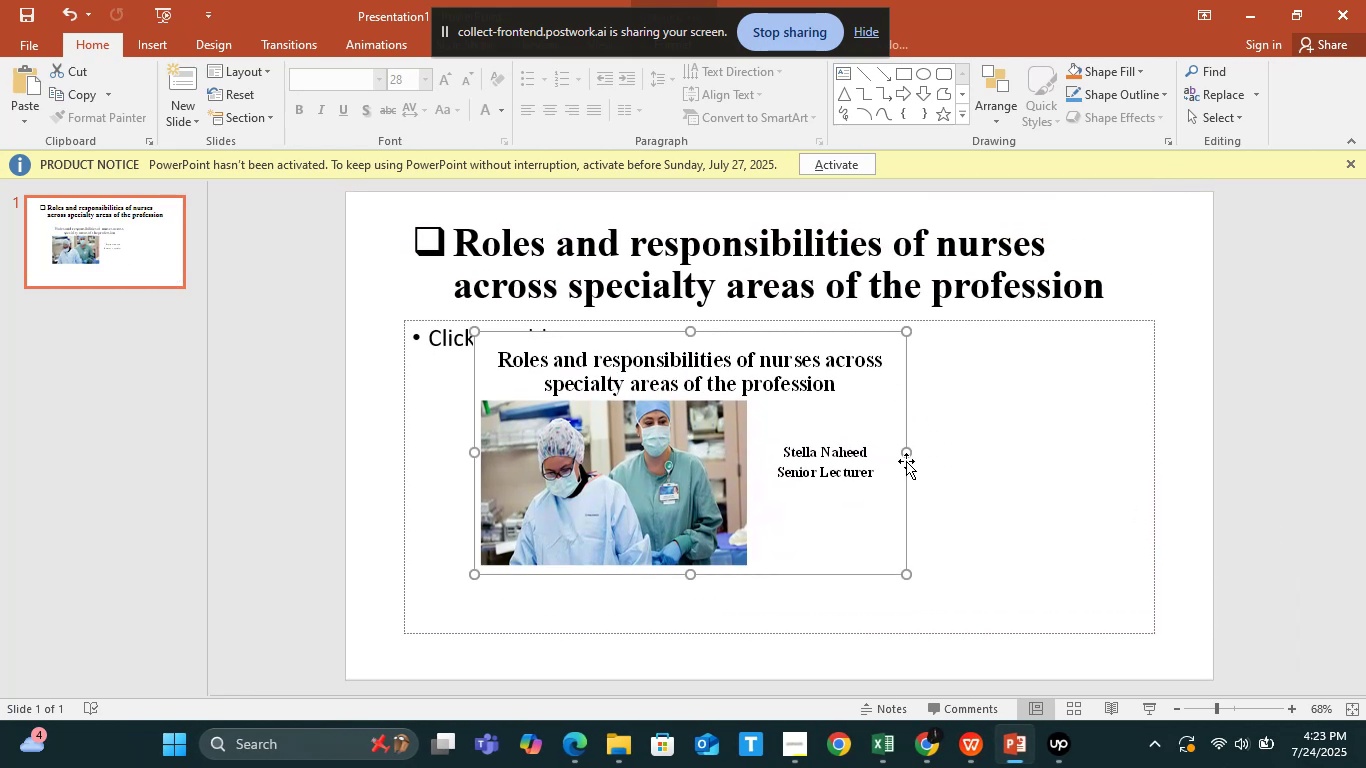 
left_click_drag(start_coordinate=[658, 478], to_coordinate=[589, 465])
 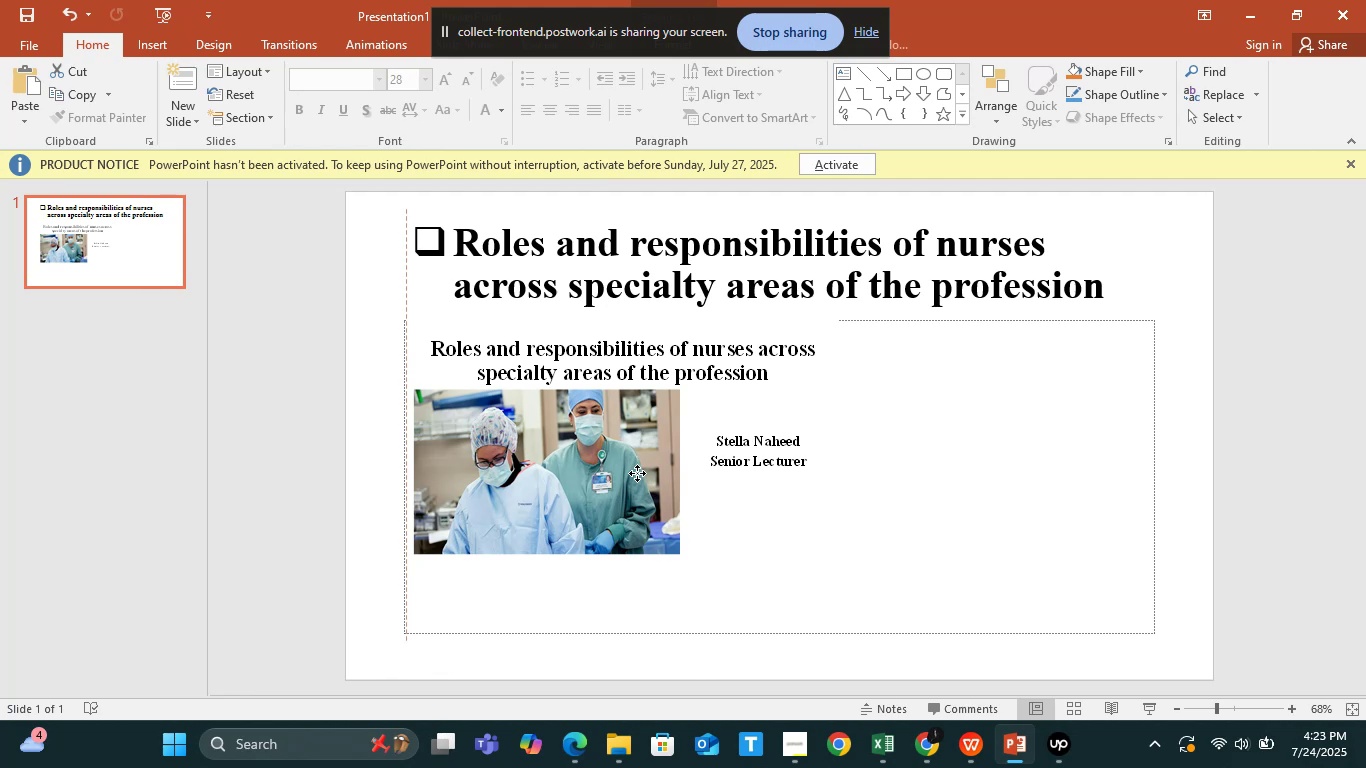 
left_click([637, 473])
 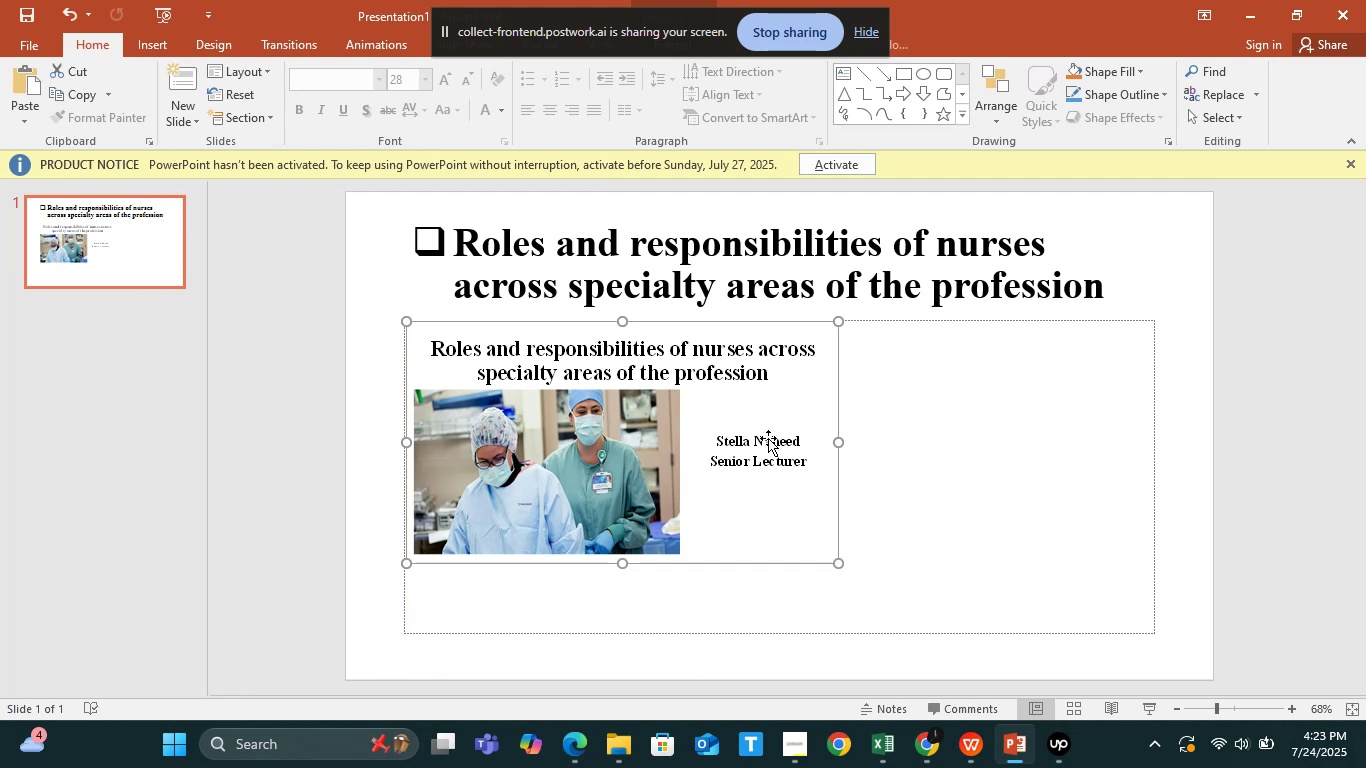 
double_click([772, 442])
 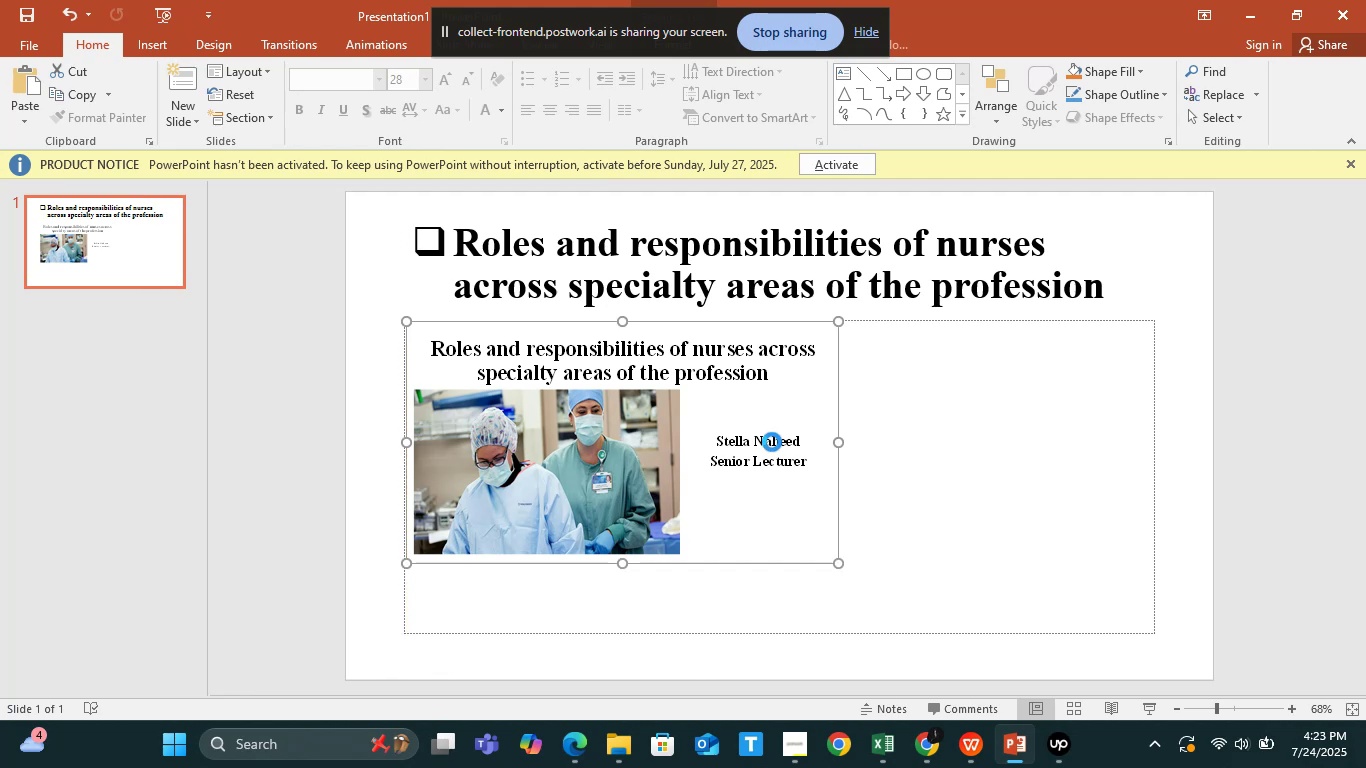 
triple_click([772, 442])
 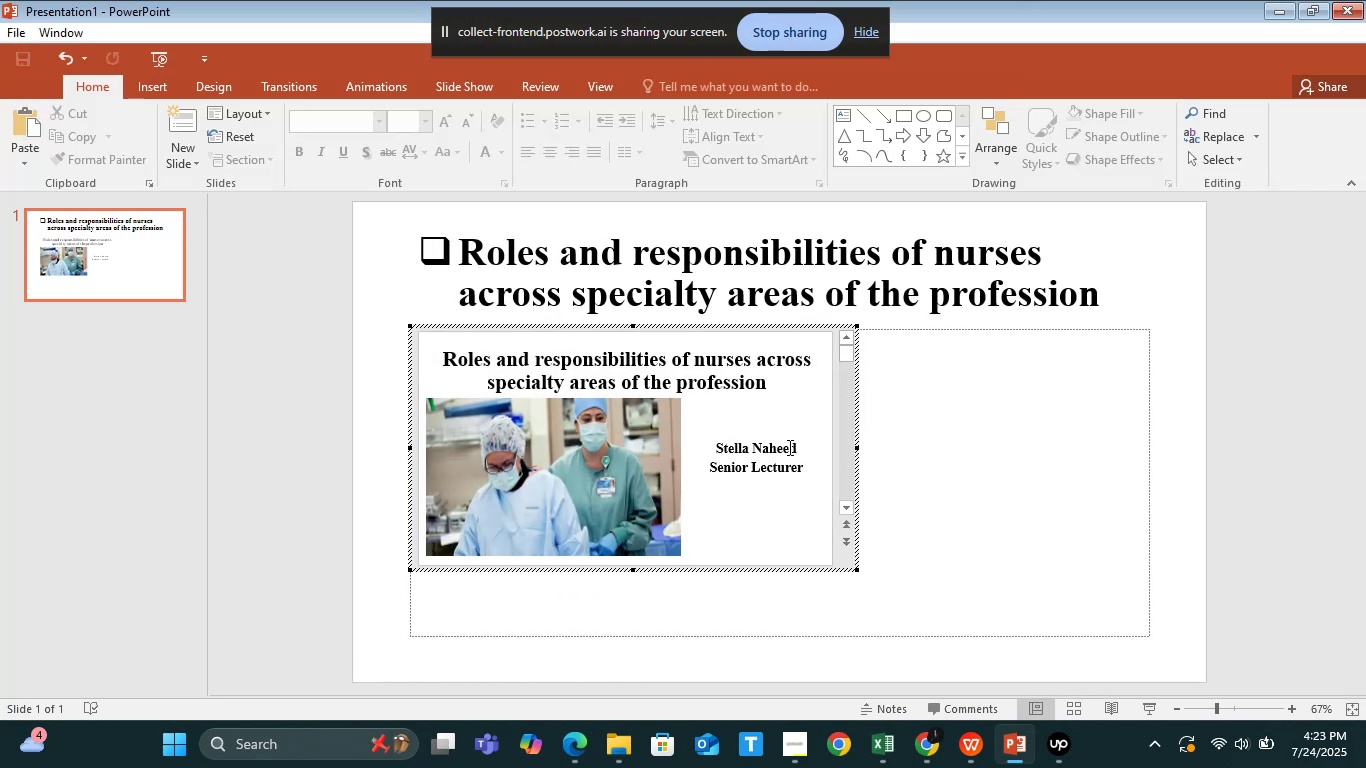 
double_click([792, 451])
 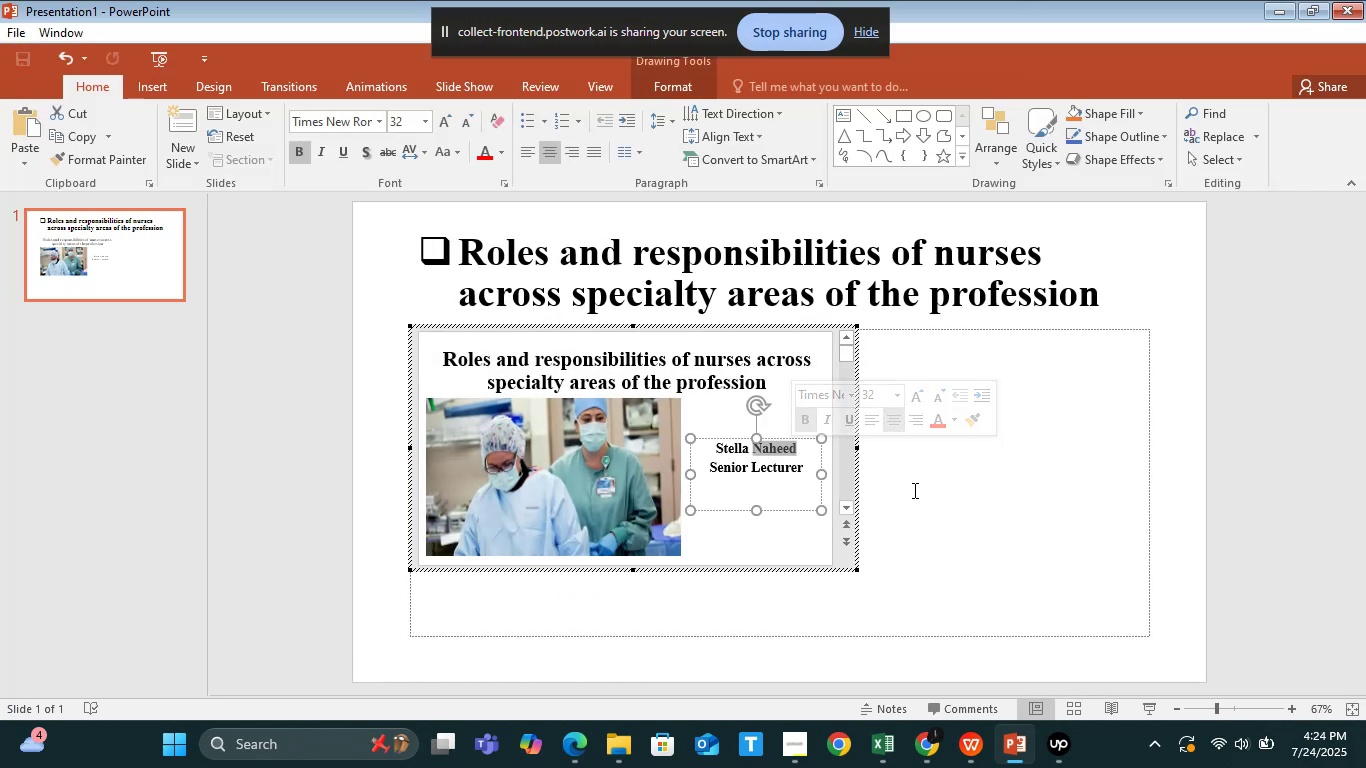 
key(Control+Z)
 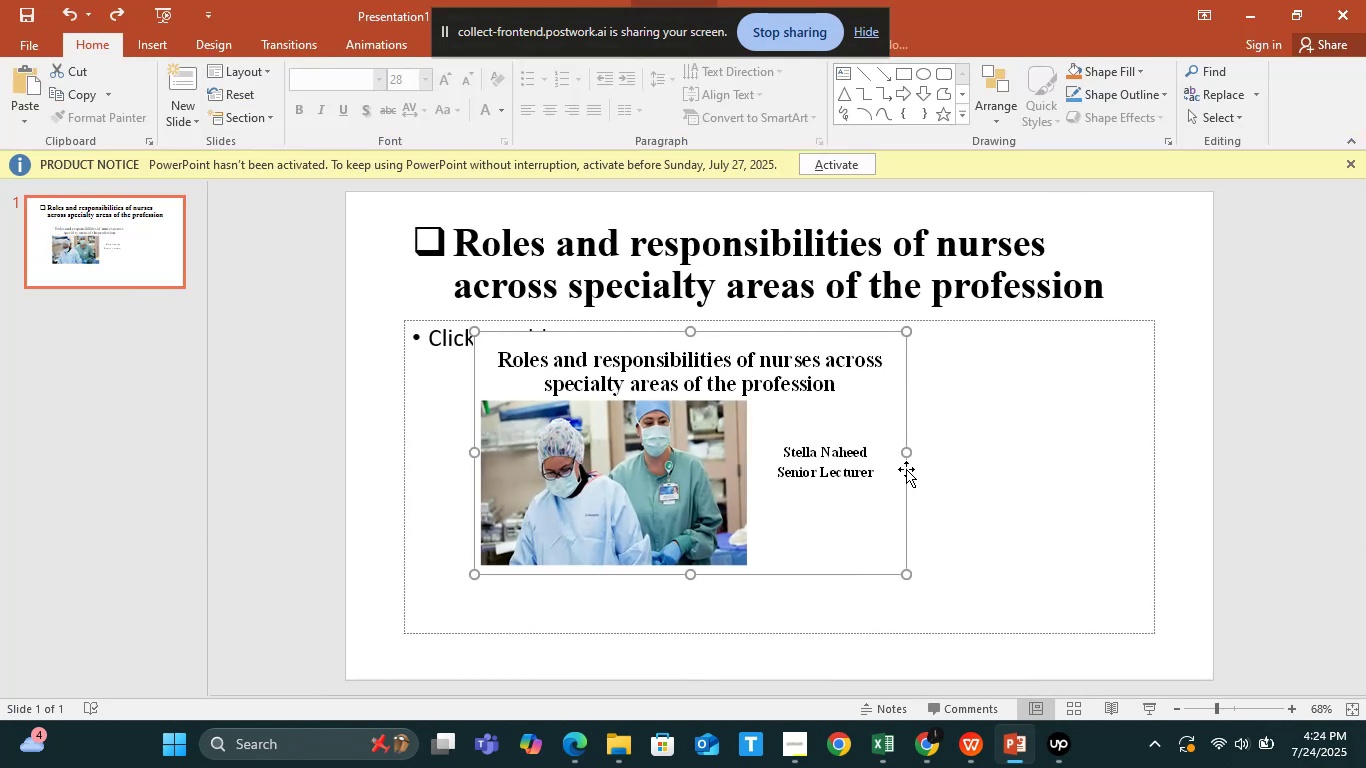 
left_click_drag(start_coordinate=[908, 454], to_coordinate=[1119, 462])
 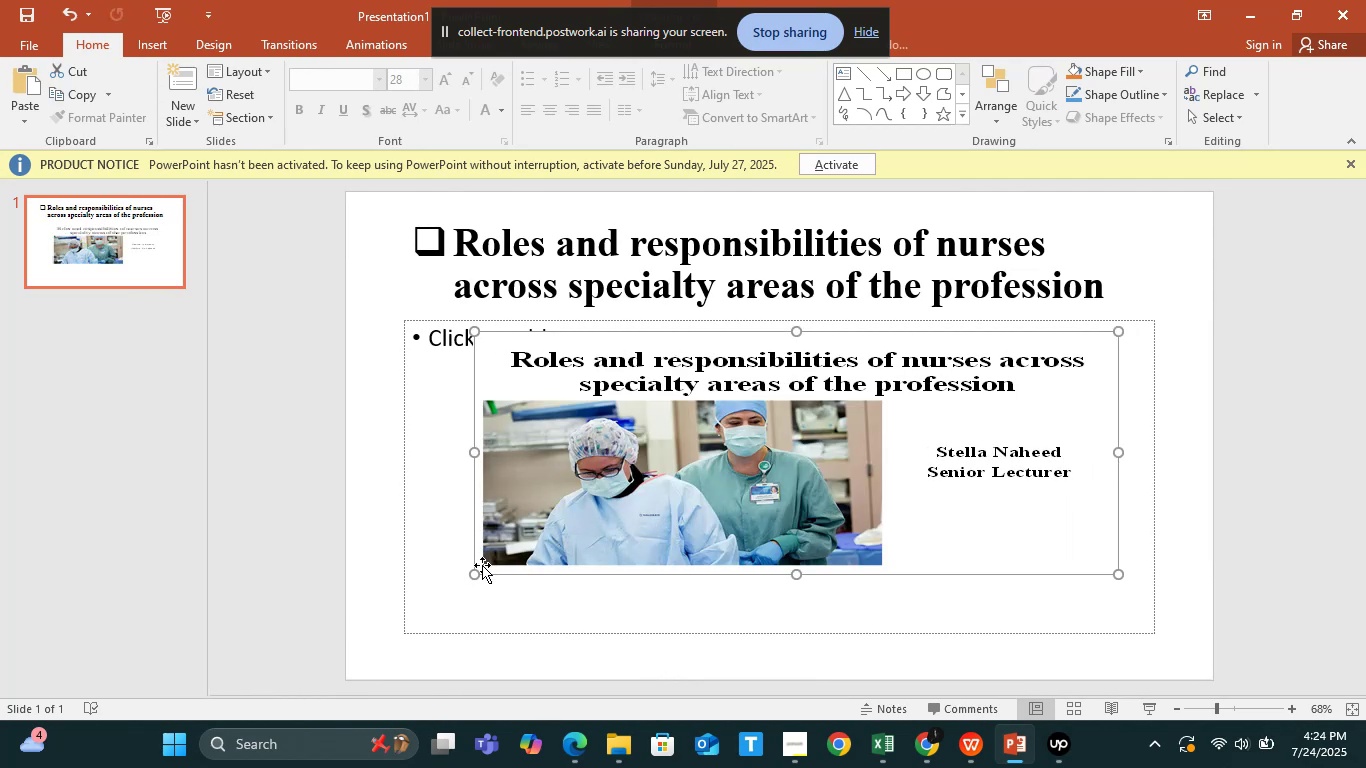 
left_click_drag(start_coordinate=[478, 570], to_coordinate=[427, 614])
 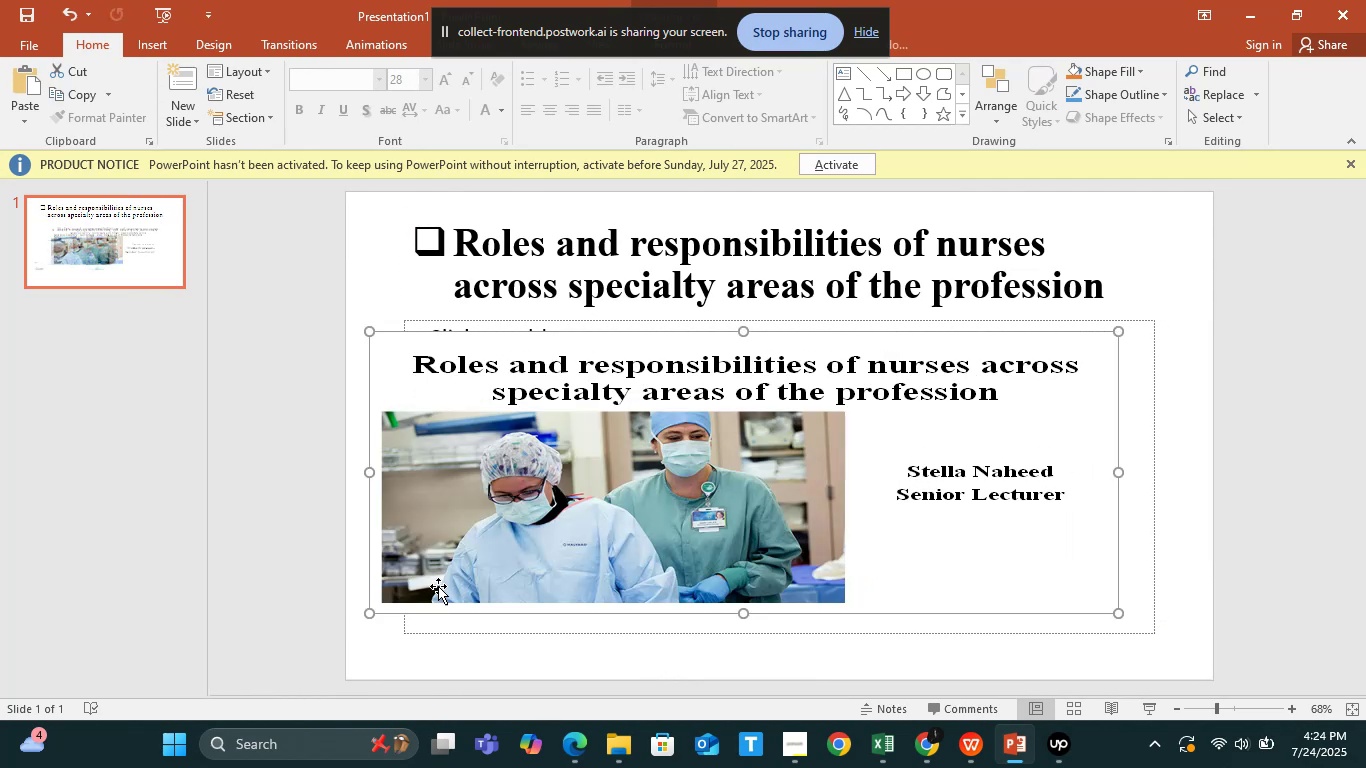 
left_click_drag(start_coordinate=[438, 582], to_coordinate=[467, 582])
 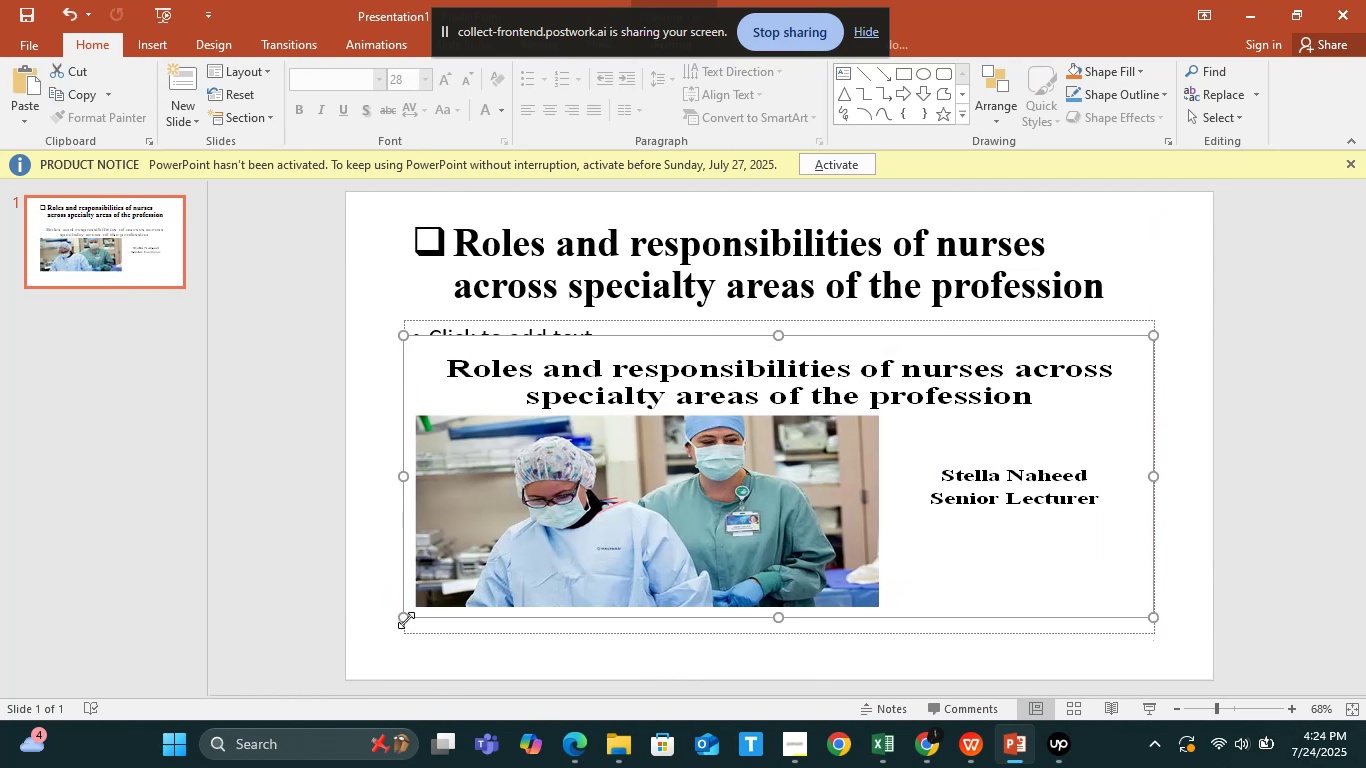 
left_click_drag(start_coordinate=[517, 547], to_coordinate=[538, 539])
 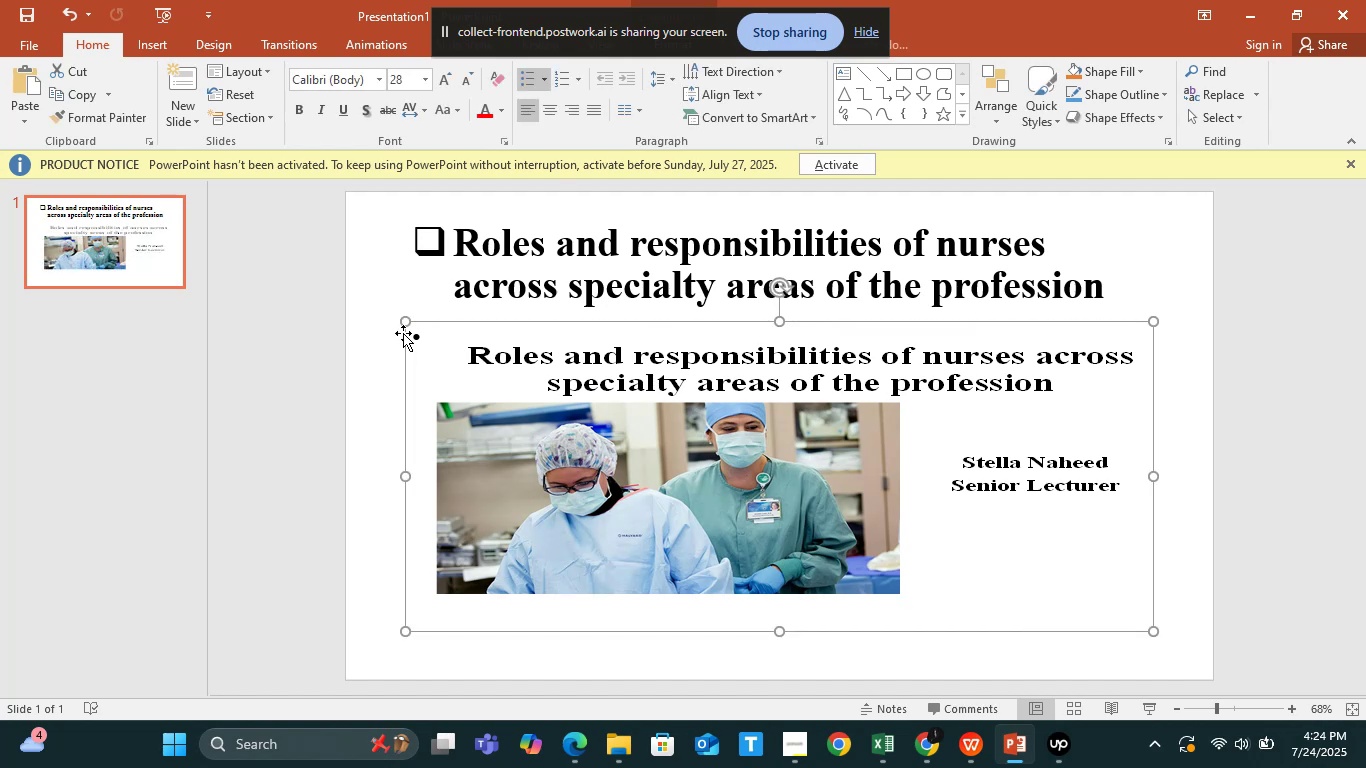 
key(Delete)
 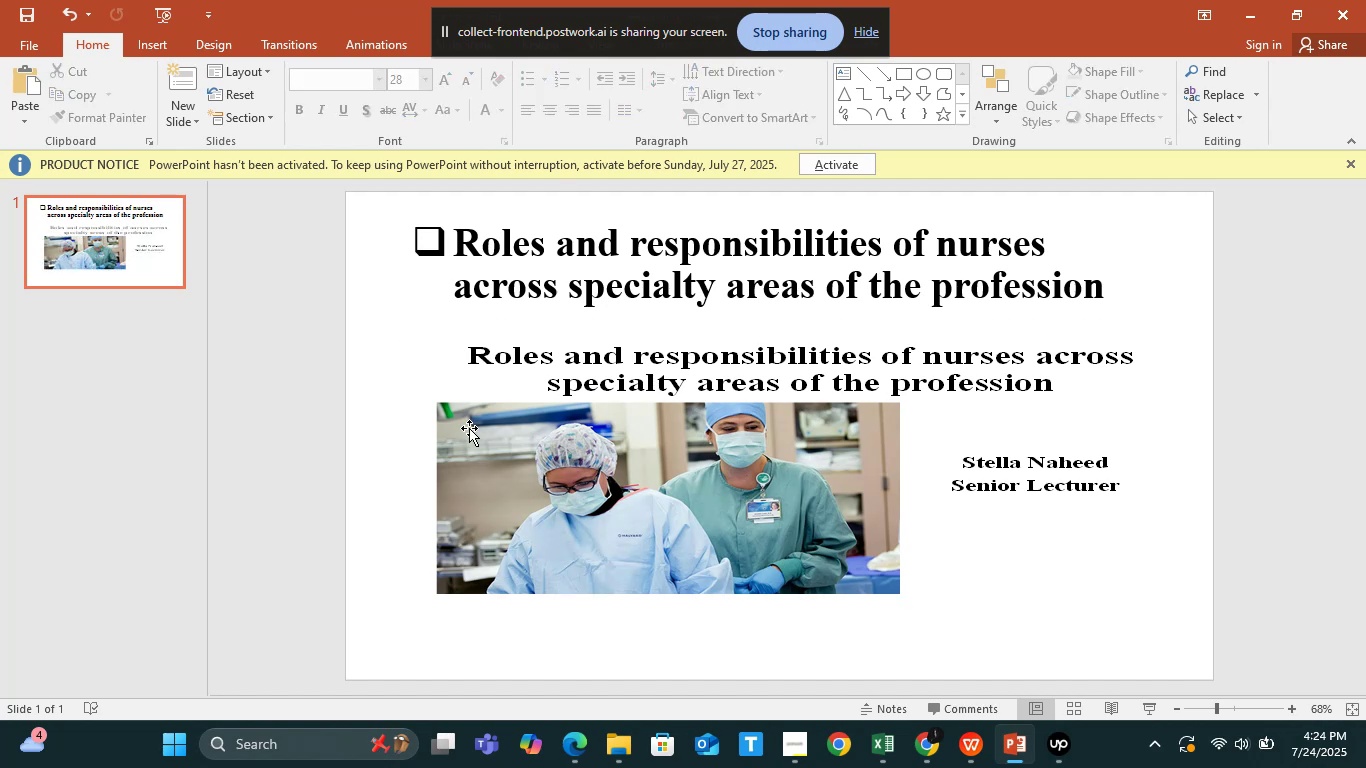 
left_click([469, 428])
 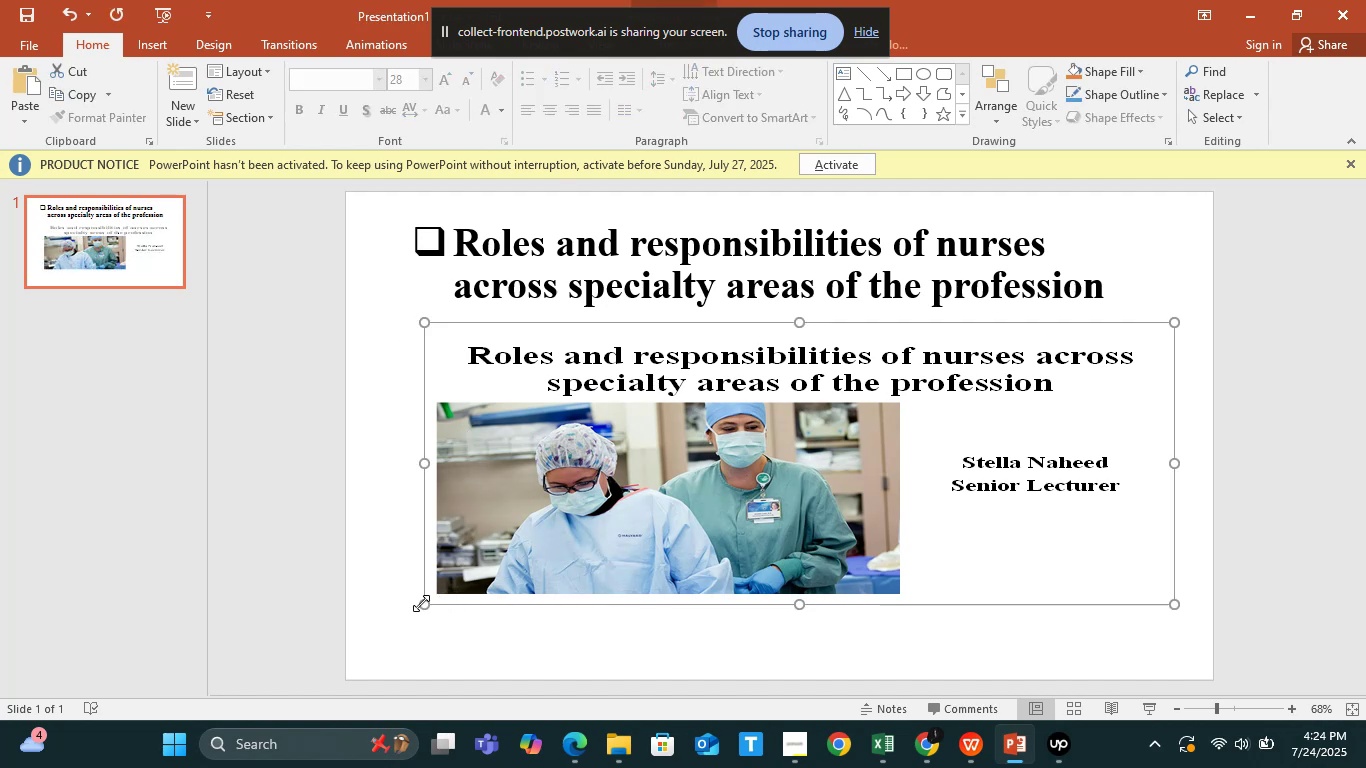 
left_click_drag(start_coordinate=[423, 608], to_coordinate=[412, 620])
 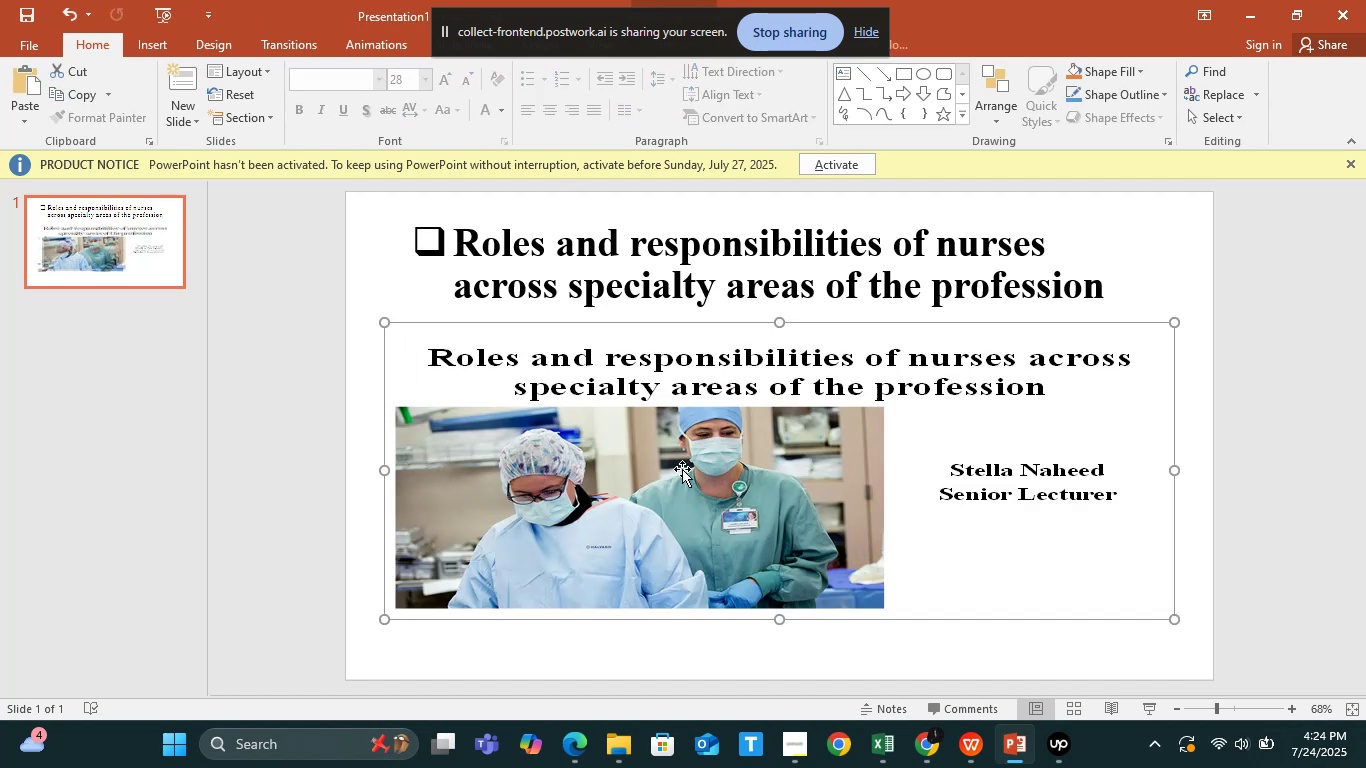 
left_click_drag(start_coordinate=[686, 468], to_coordinate=[710, 463])
 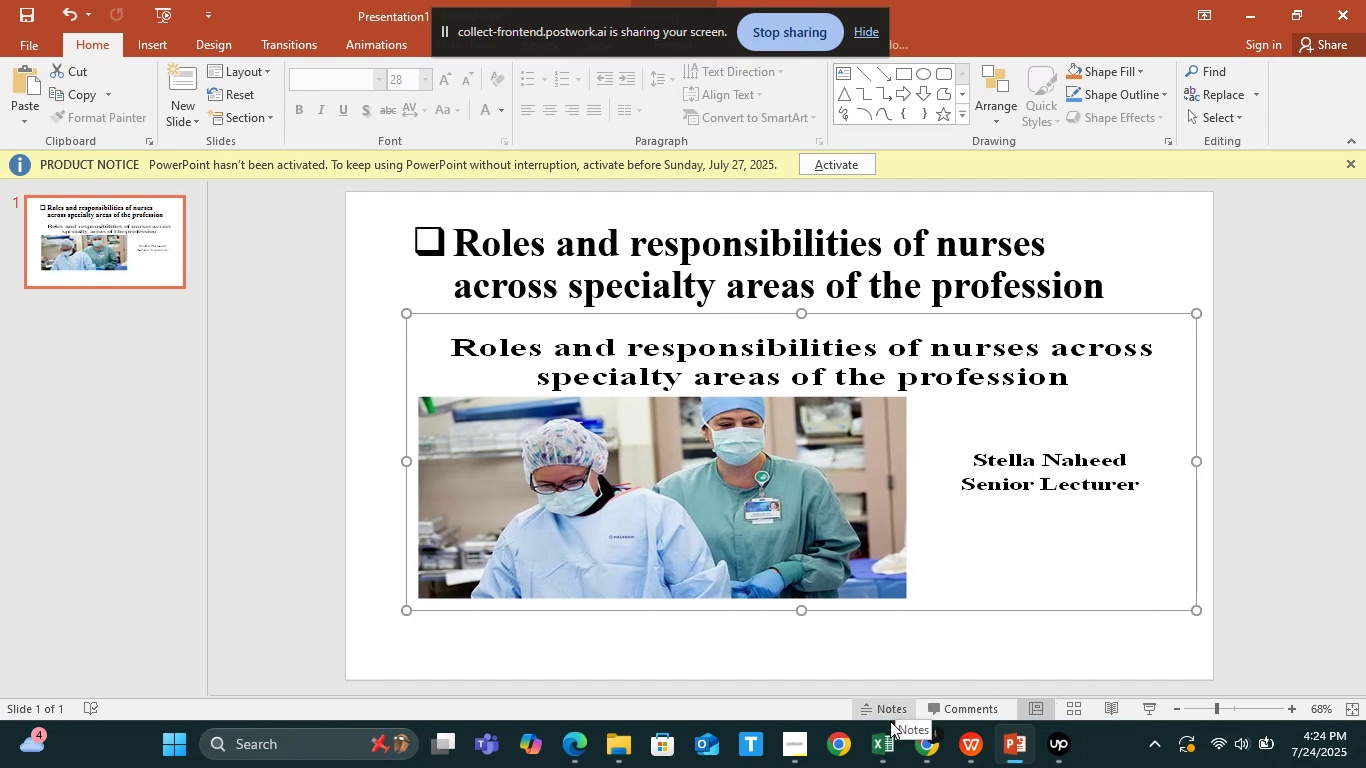 
left_click([621, 735])
 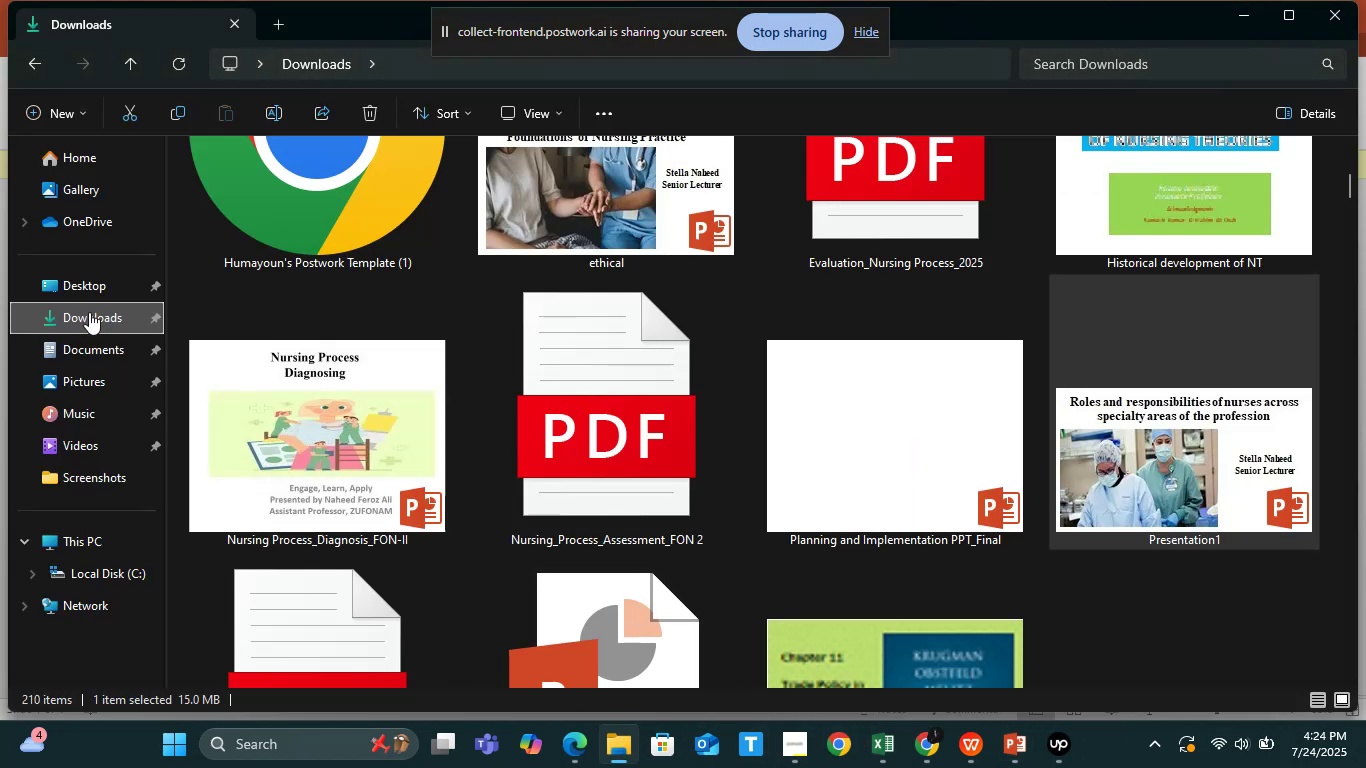 
left_click([90, 314])
 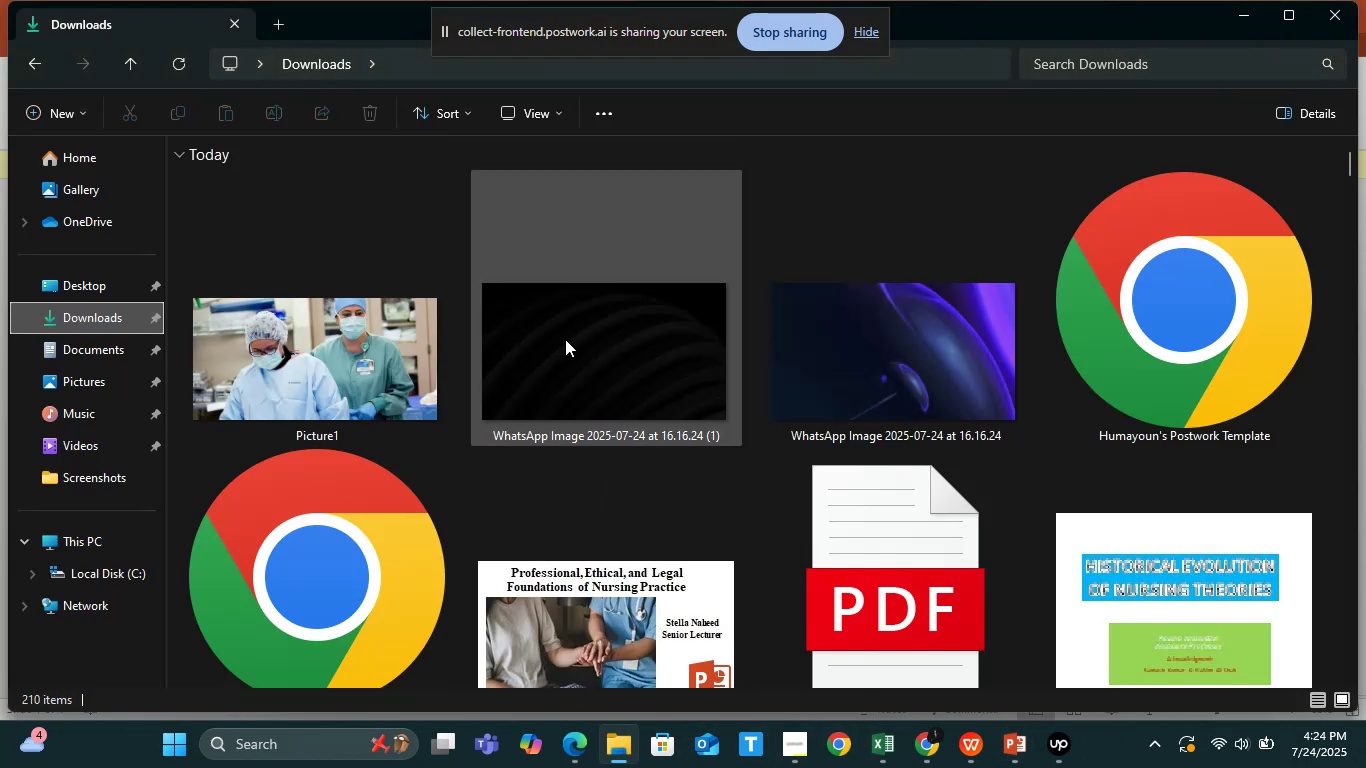 
left_click_drag(start_coordinate=[850, 343], to_coordinate=[772, 460])
 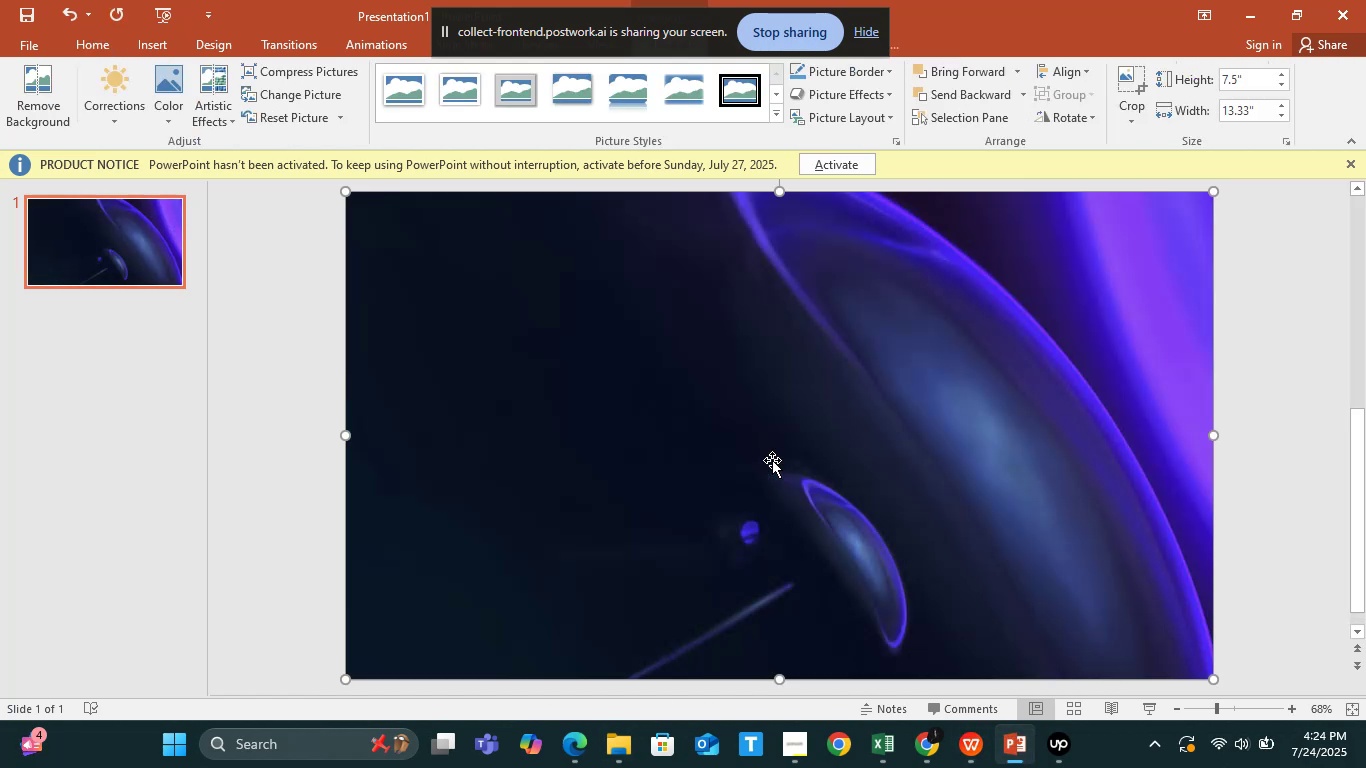 
right_click([772, 460])
 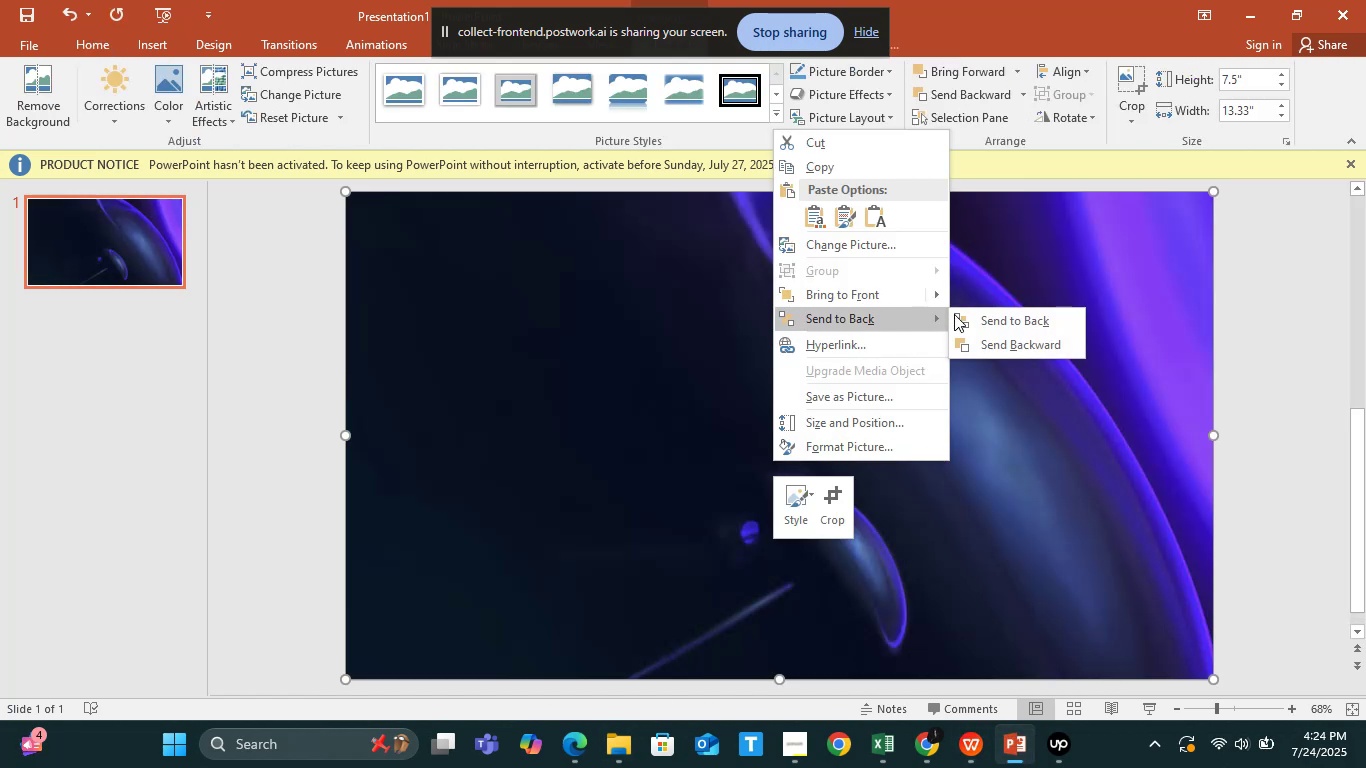 
left_click([973, 311])
 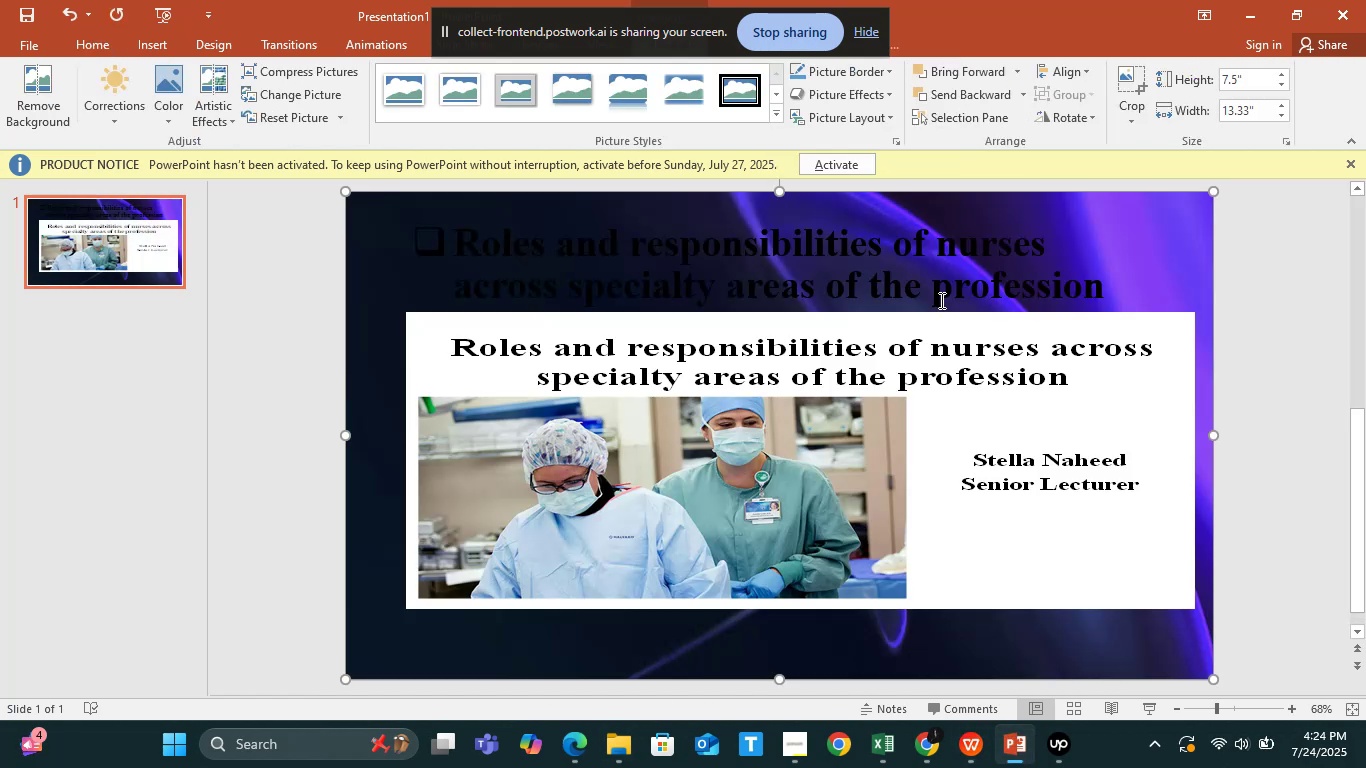 
left_click([835, 269])
 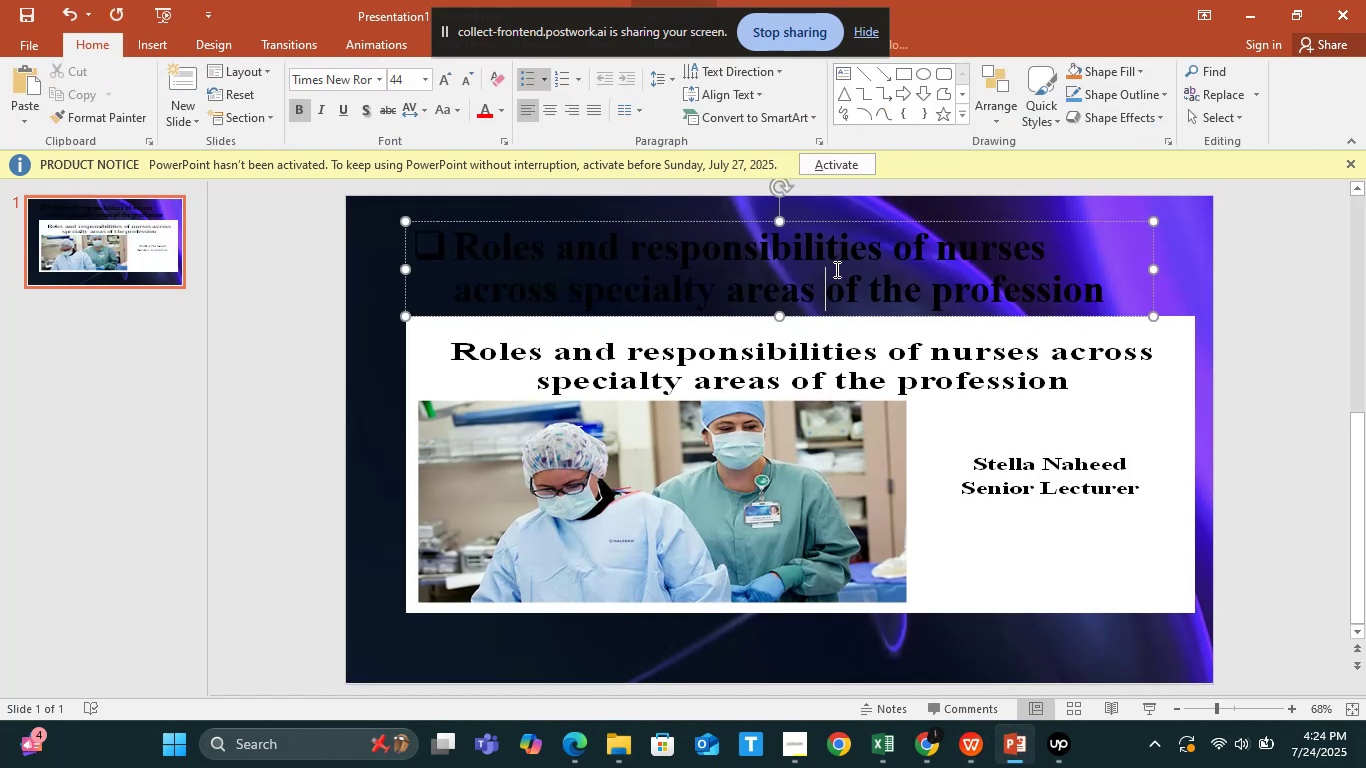 
key(Control+A)
 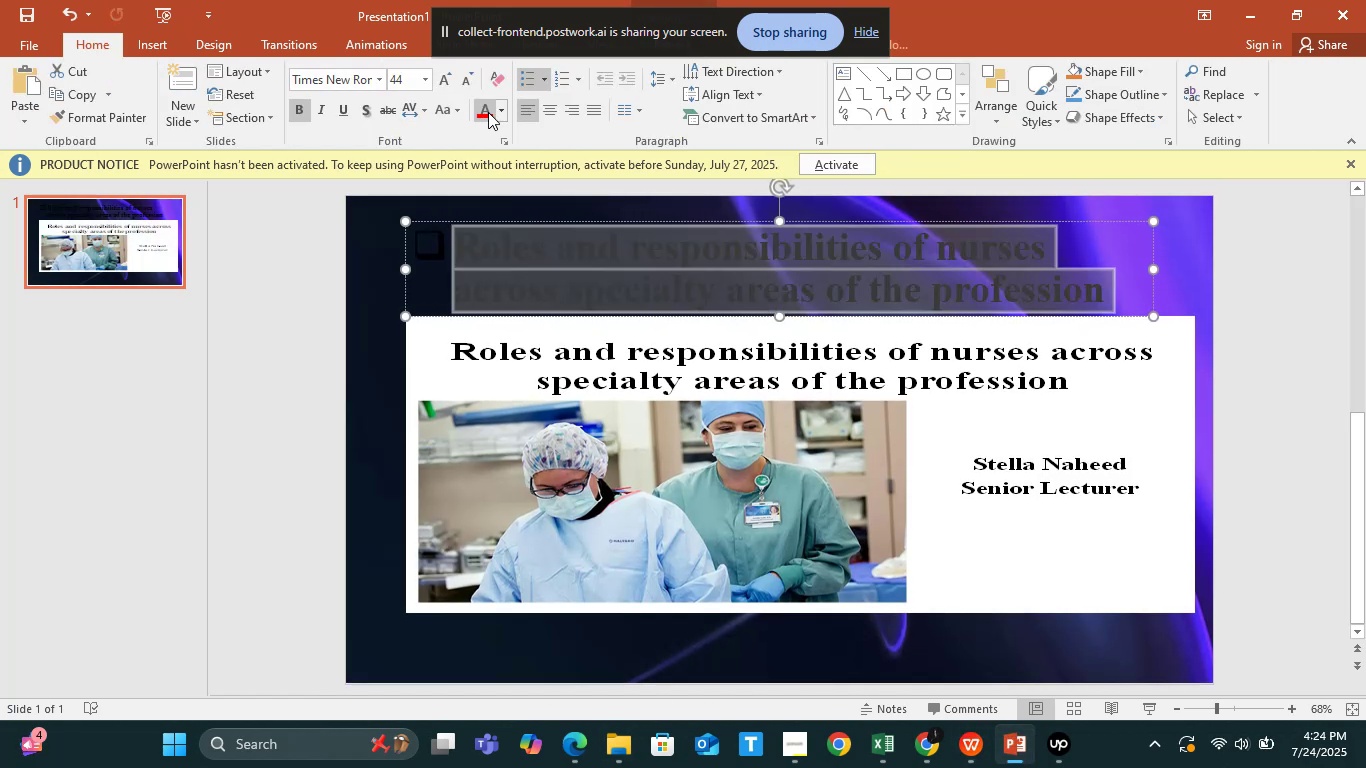 
left_click([495, 109])
 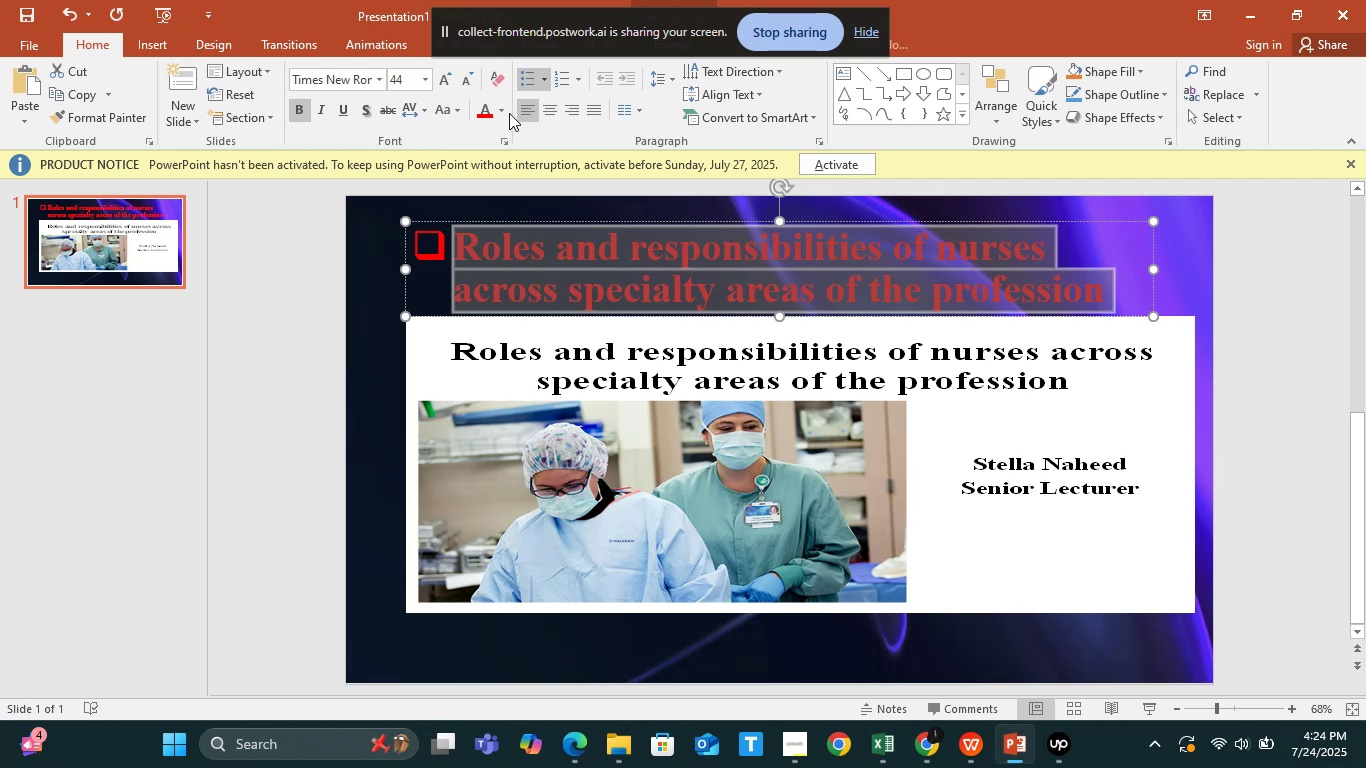 
left_click([504, 109])
 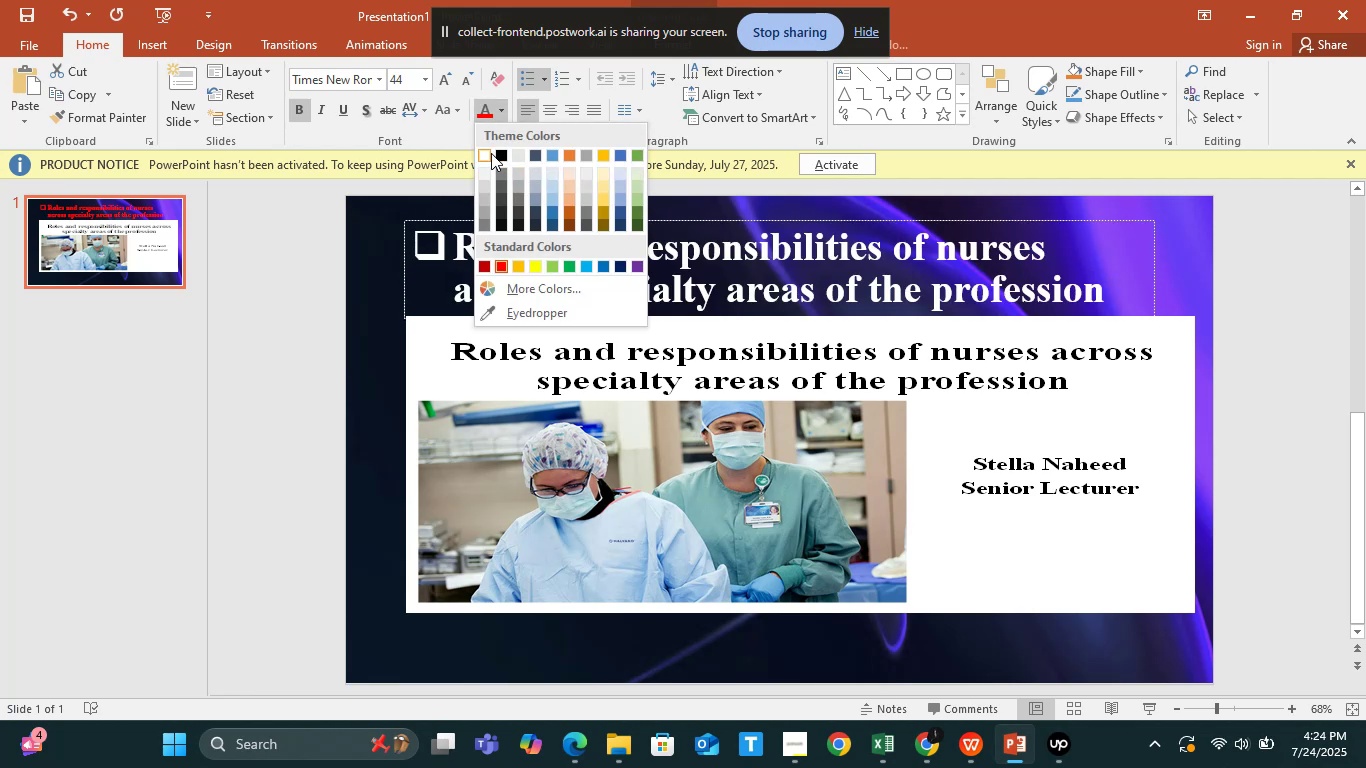 
left_click([482, 151])
 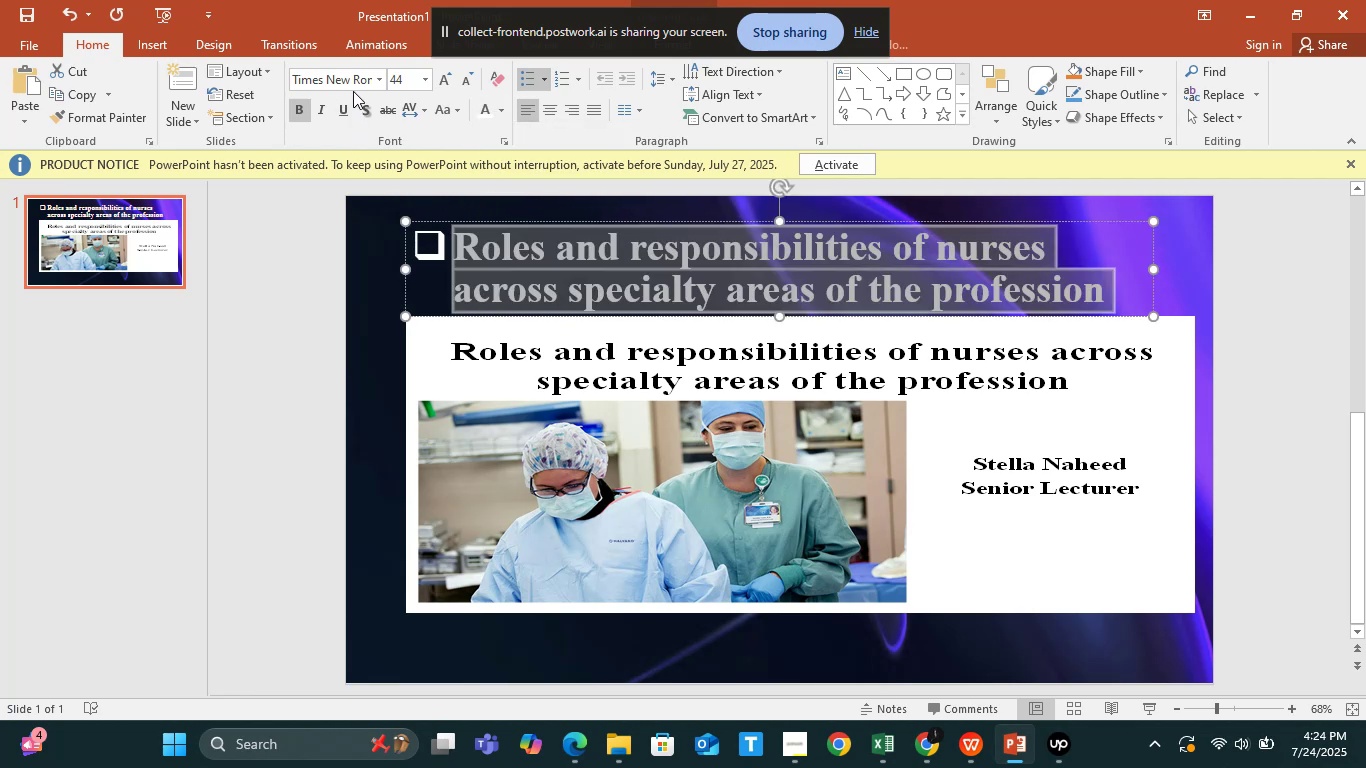 
left_click([352, 77])
 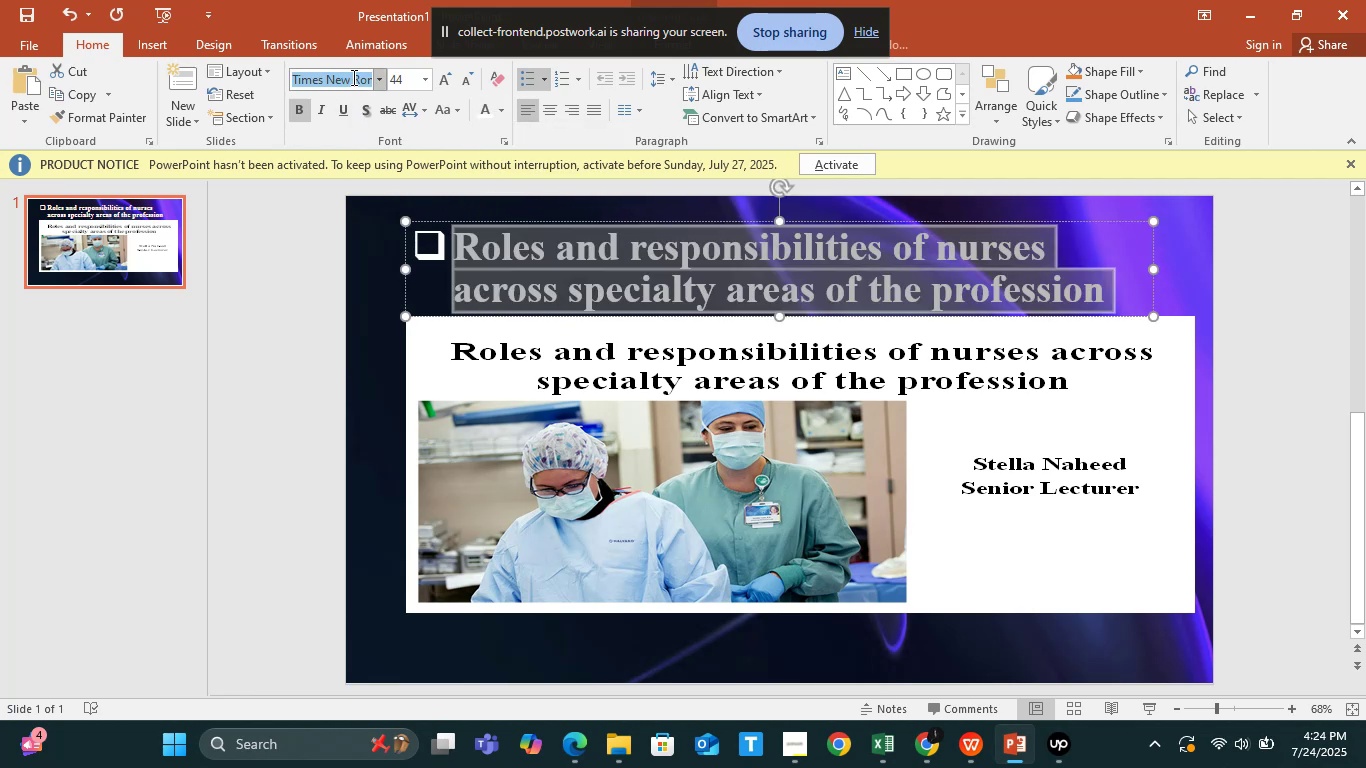 
type(pop)
 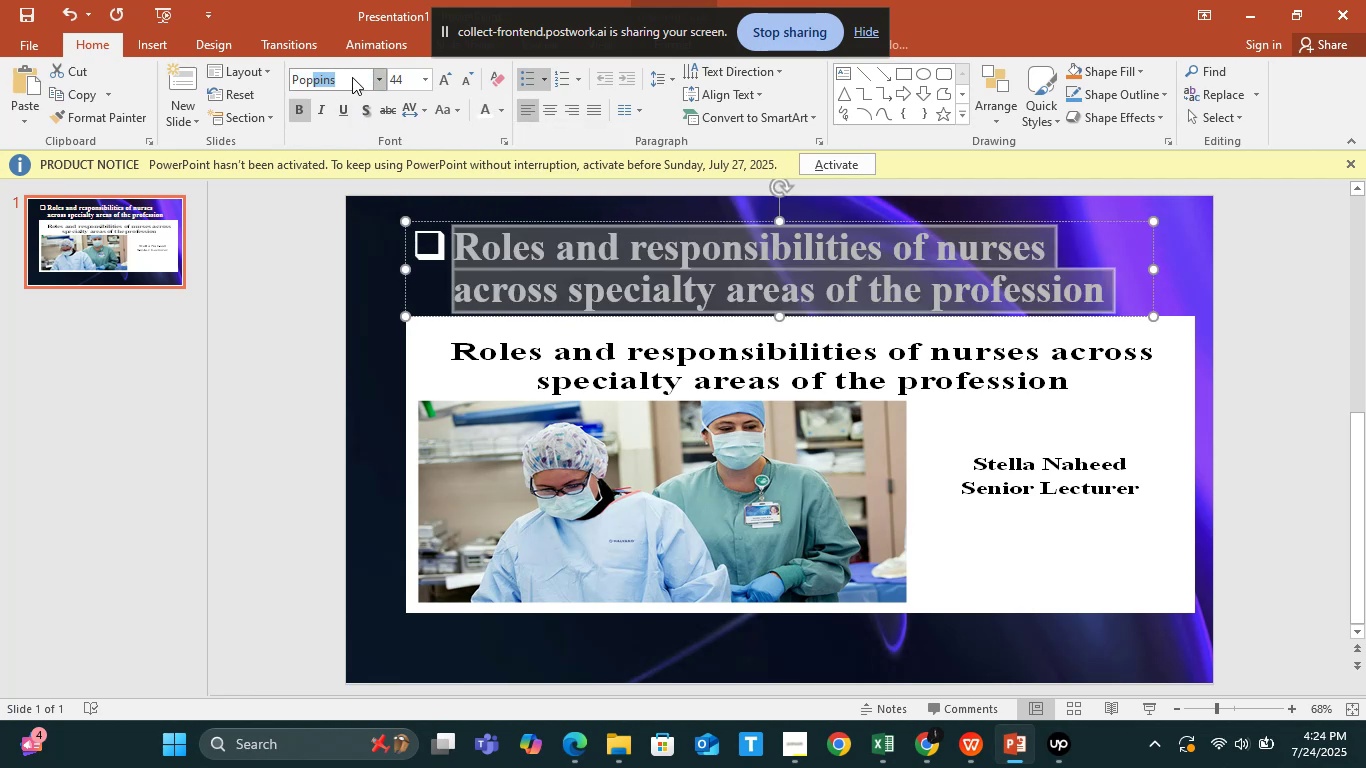 
key(Enter)
 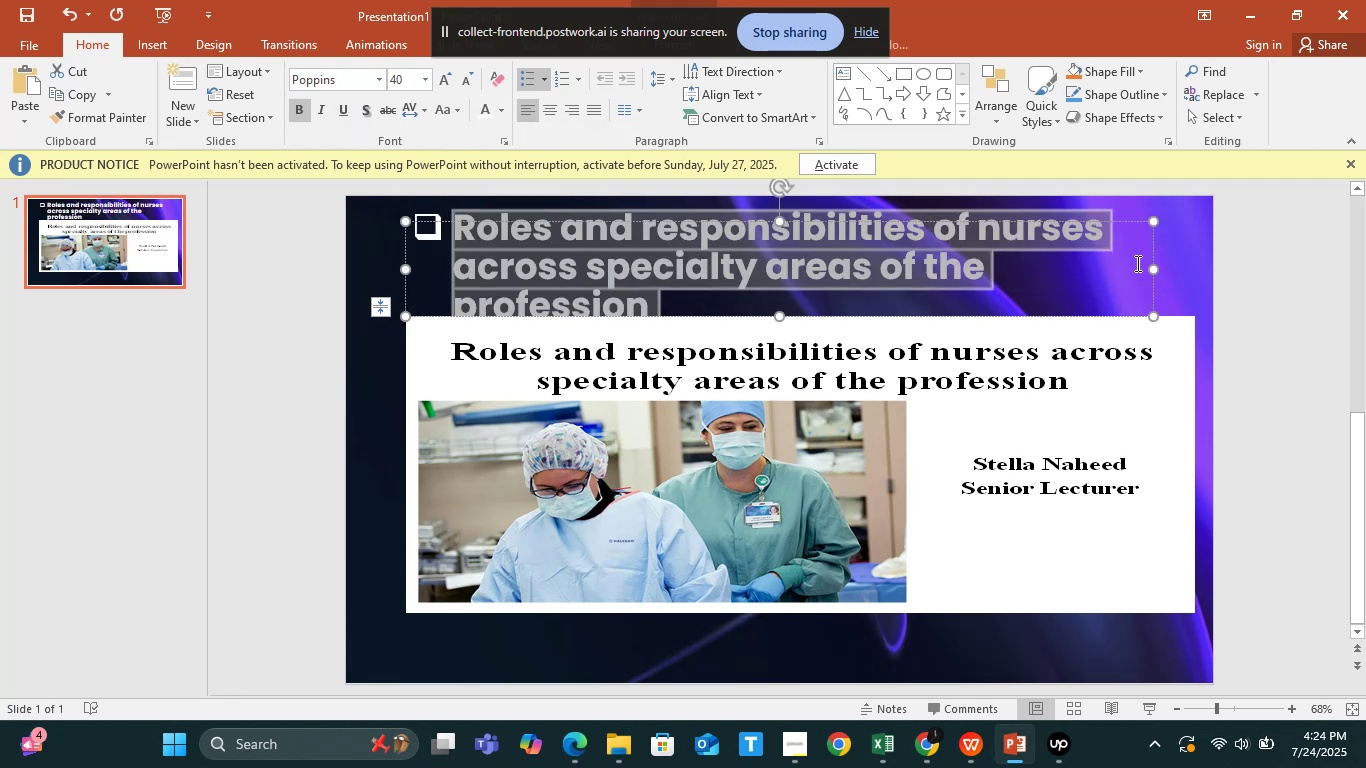 
left_click_drag(start_coordinate=[1149, 270], to_coordinate=[1194, 261])
 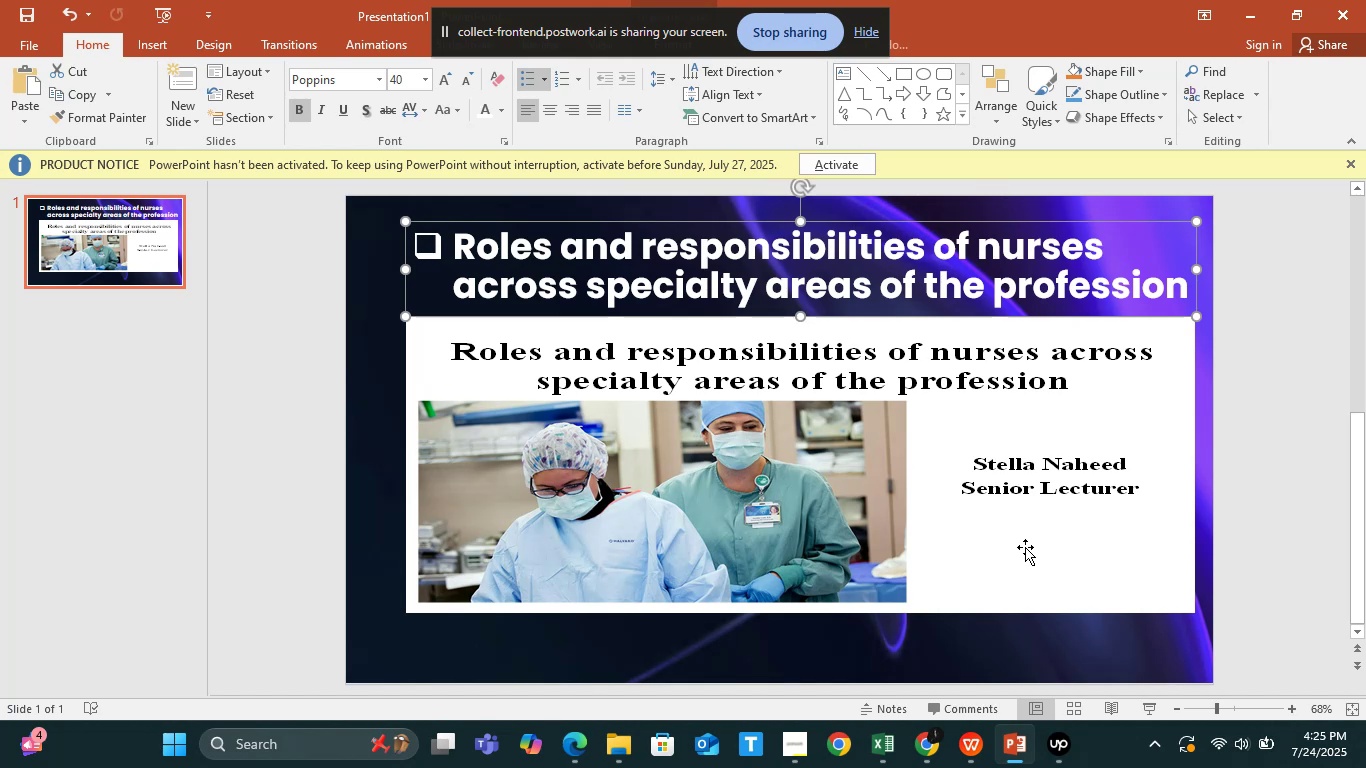 
wait(17.23)
 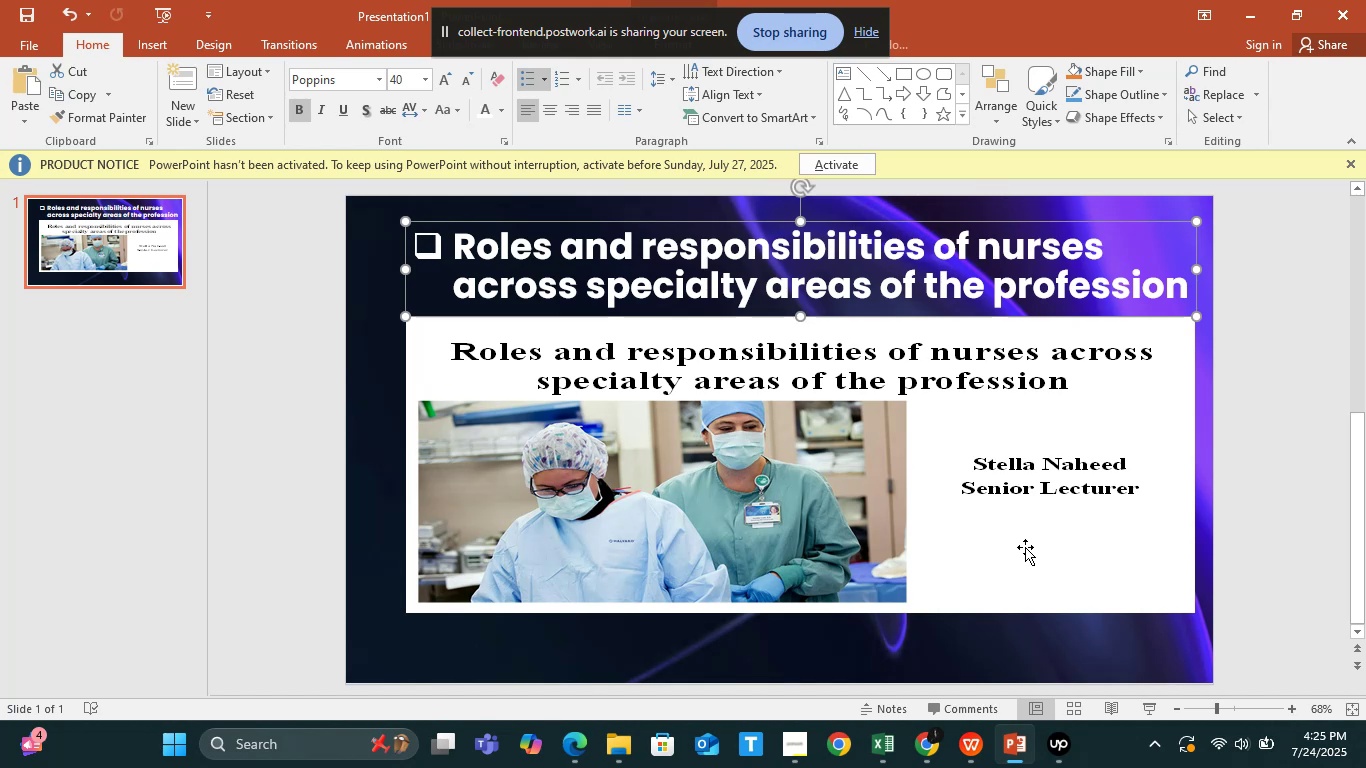 
left_click([628, 734])
 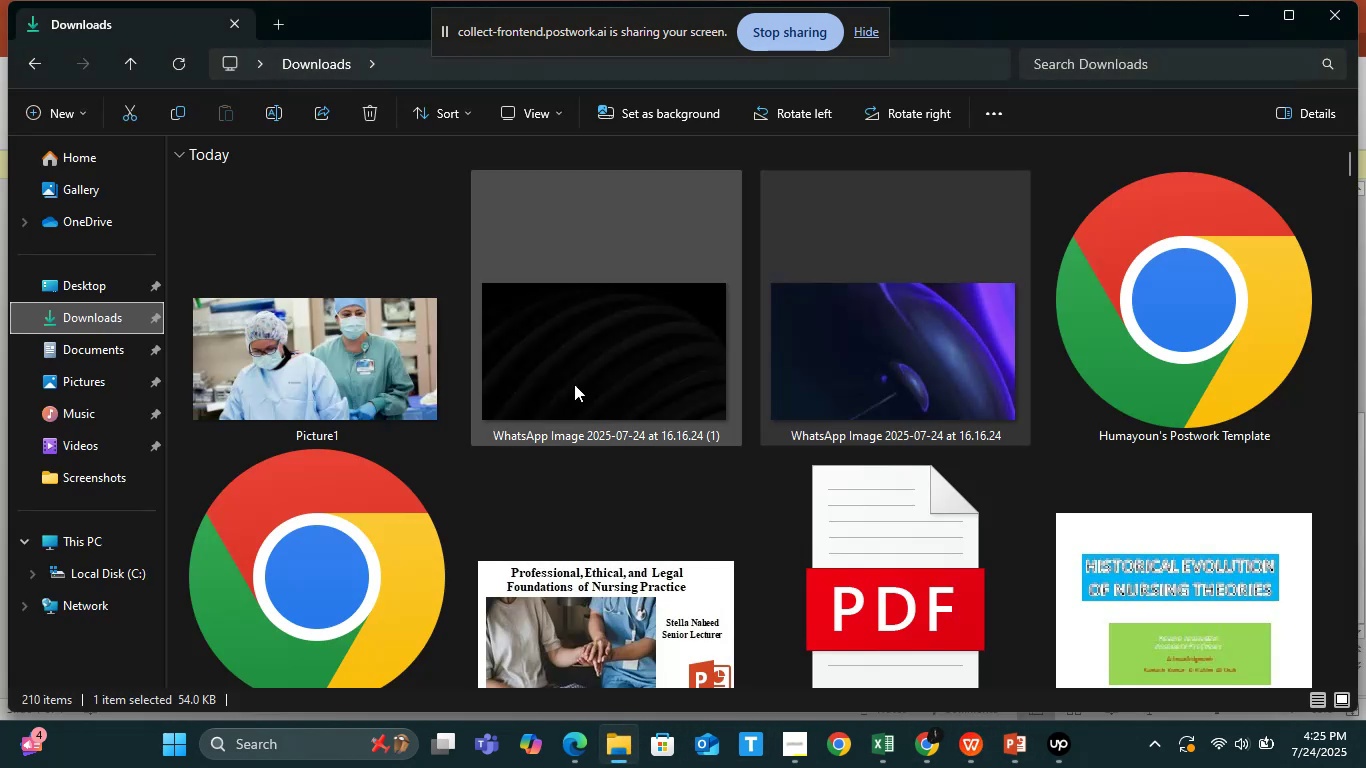 
left_click_drag(start_coordinate=[578, 377], to_coordinate=[751, 450])
 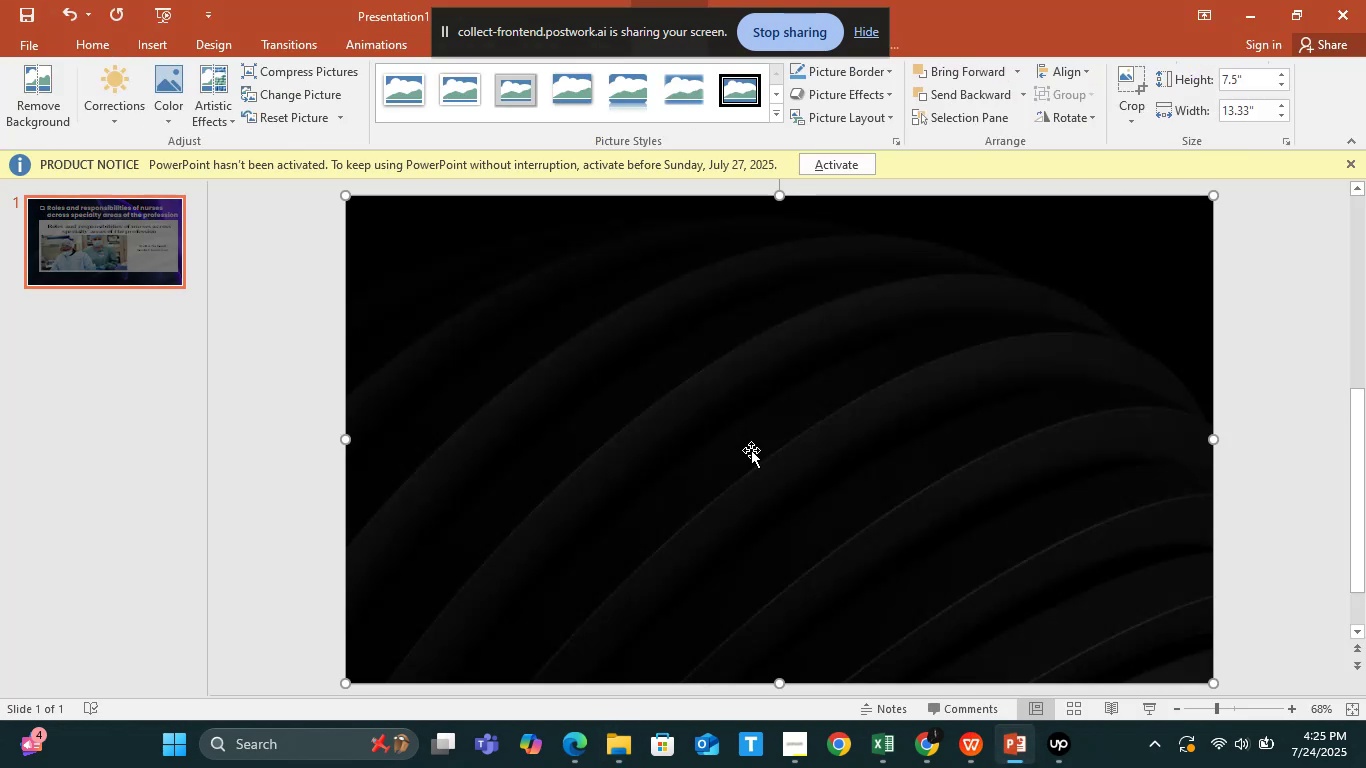 
right_click([751, 450])
 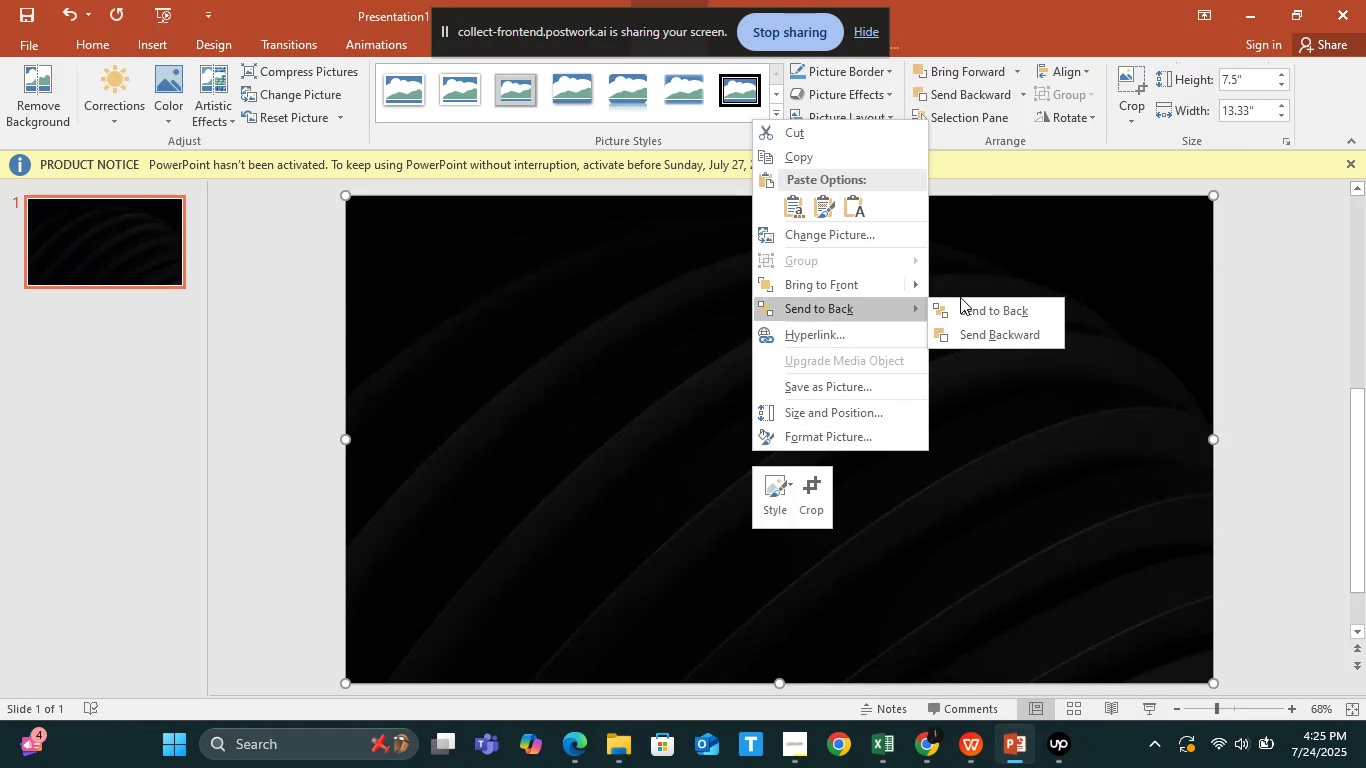 
left_click([974, 295])
 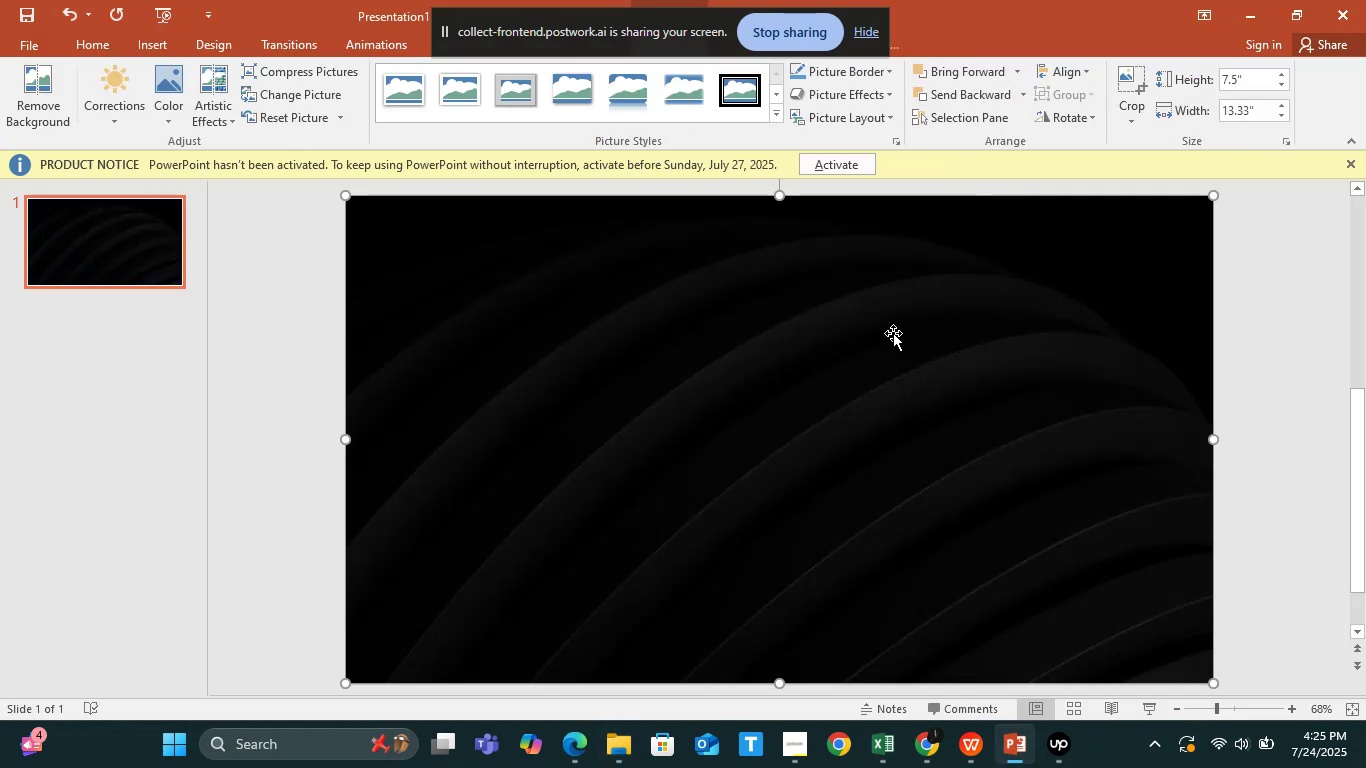 
right_click([893, 333])
 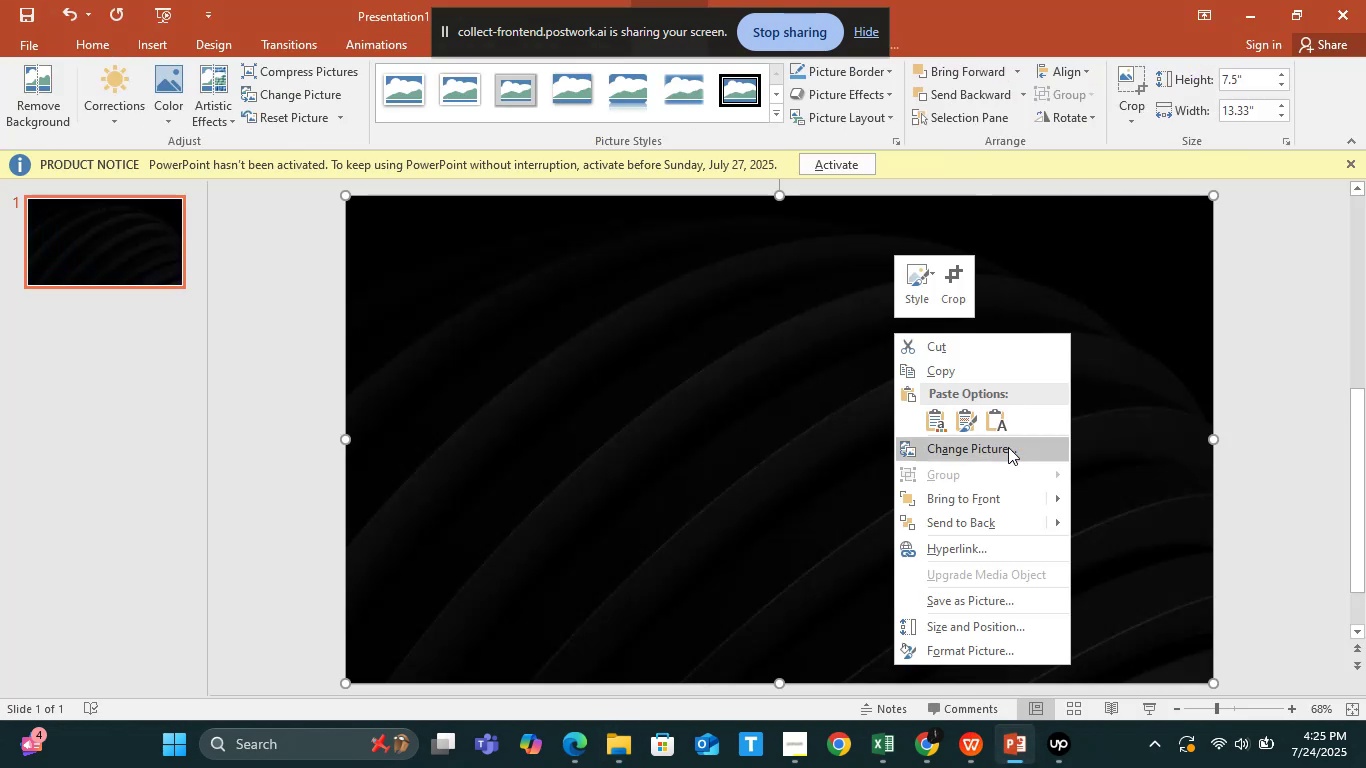 
mouse_move([1062, 517])
 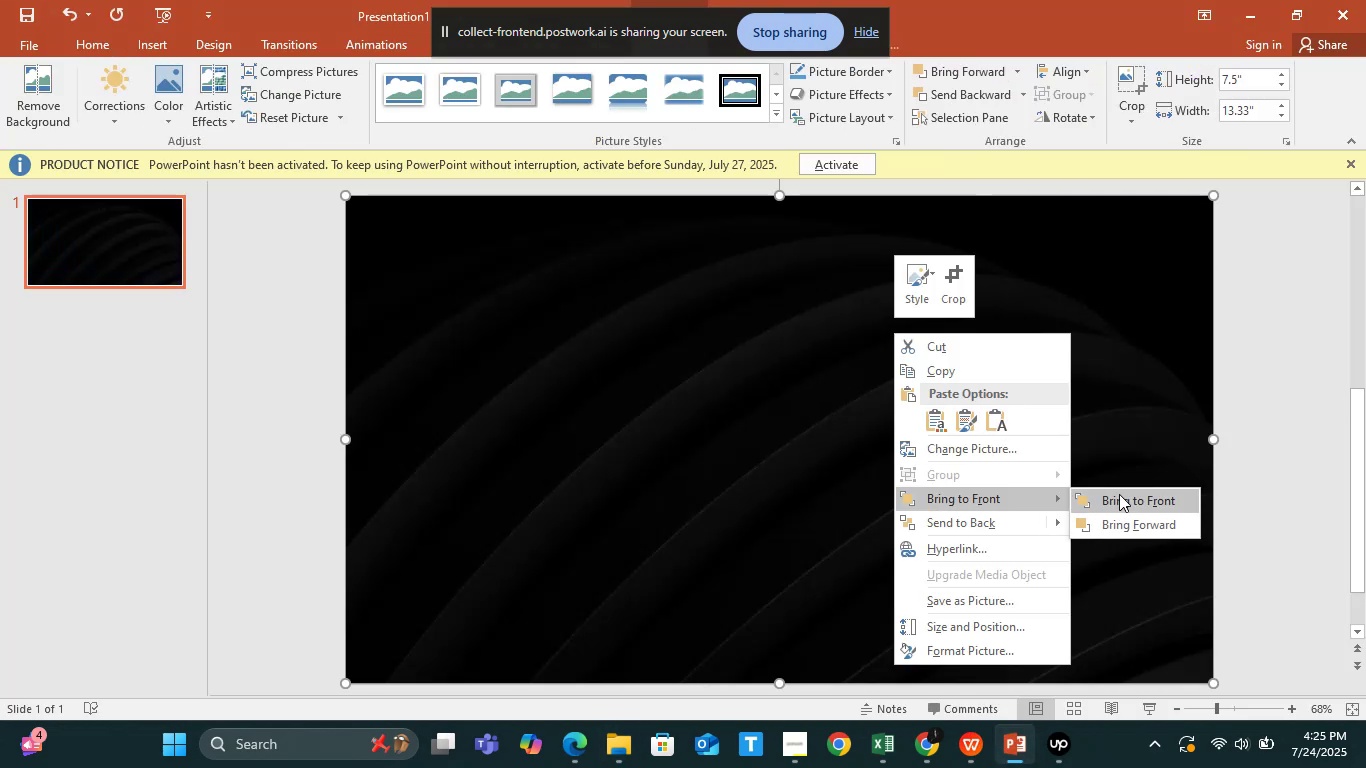 
left_click([1119, 494])
 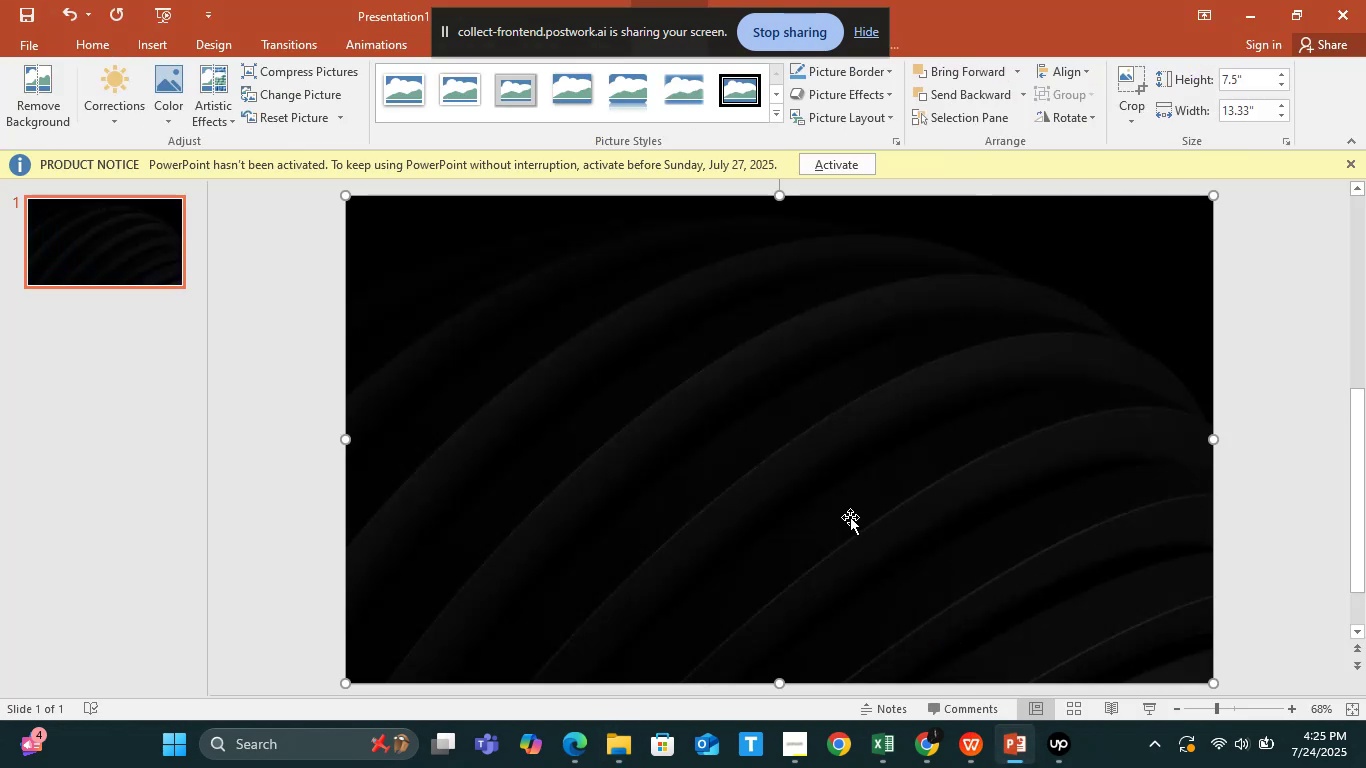 
right_click([815, 438])
 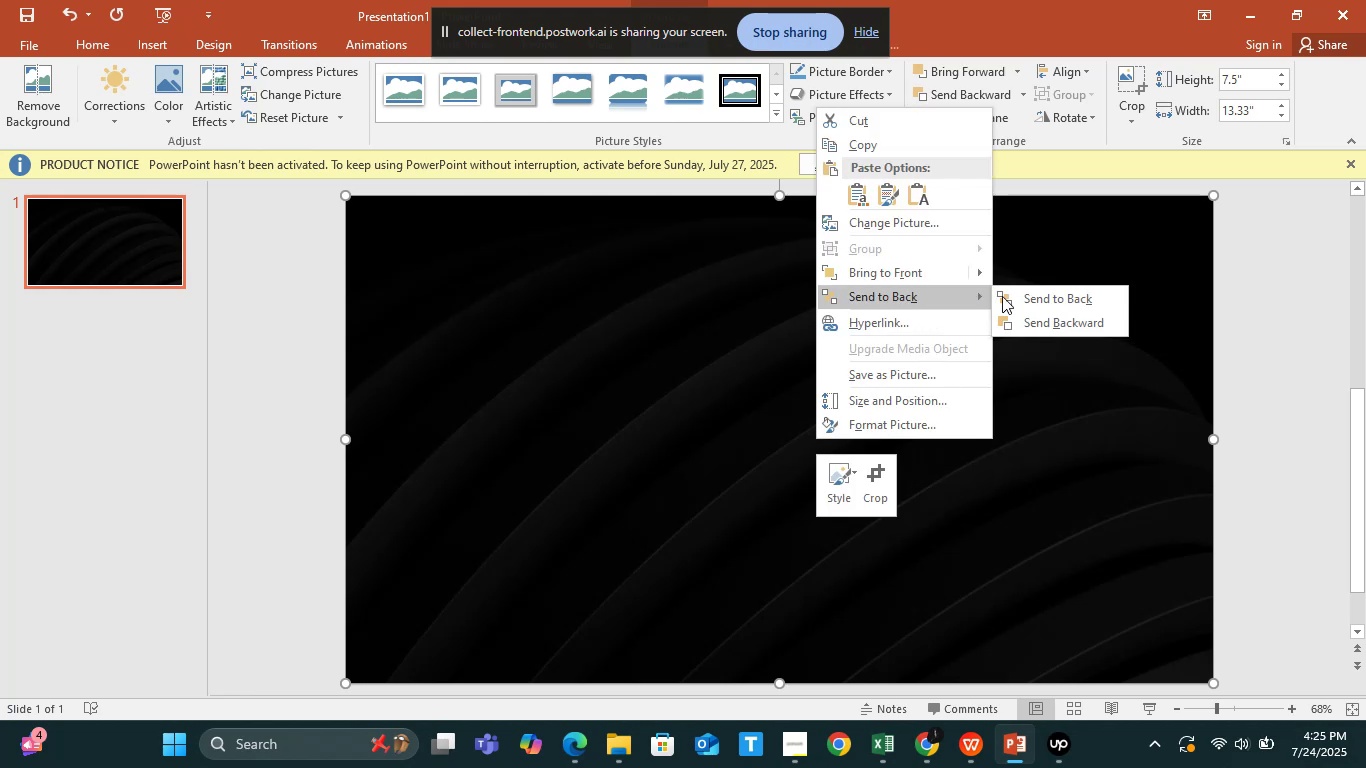 
left_click([1009, 296])
 